 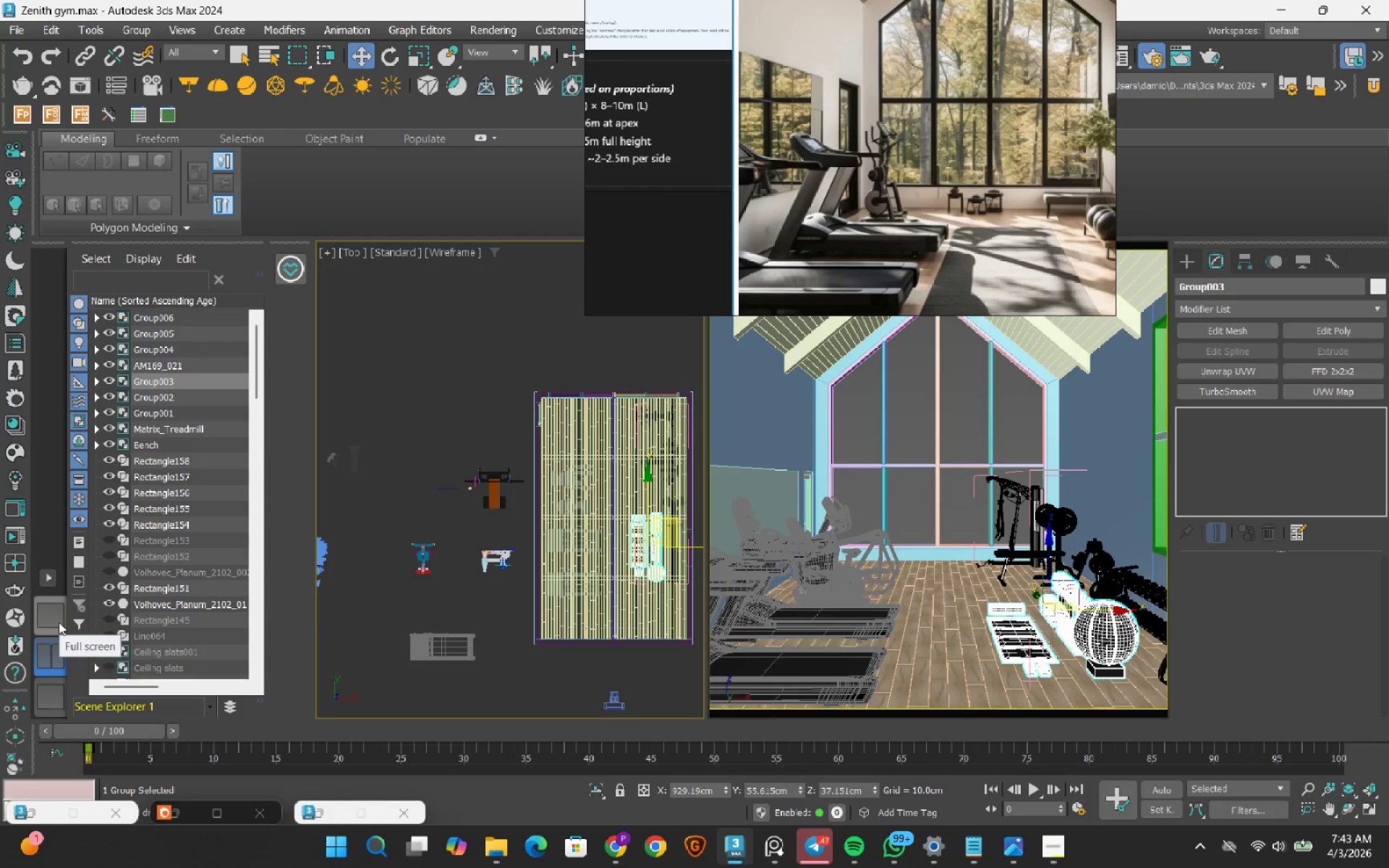 
left_click([930, 254])
 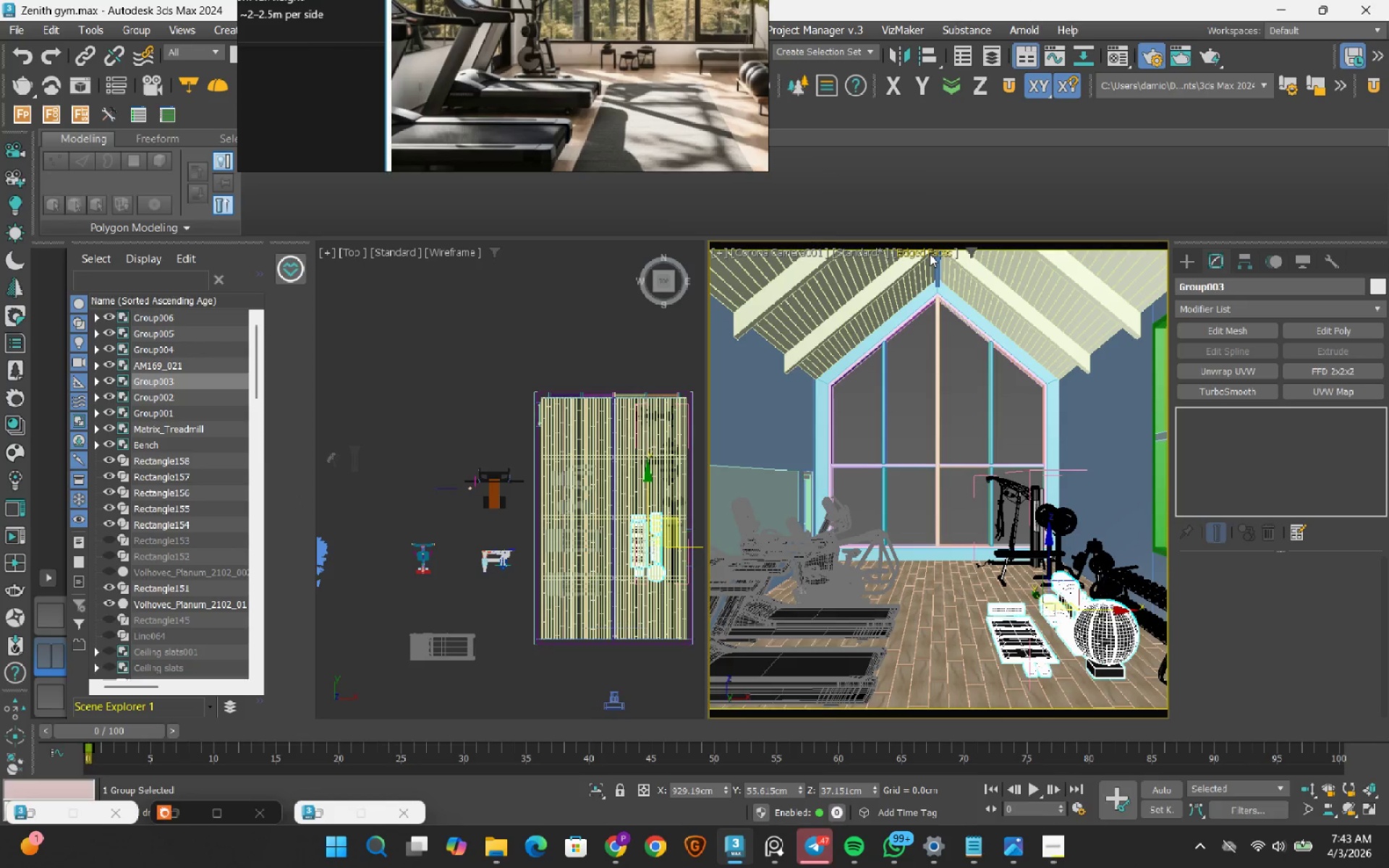 
double_click([930, 254])
 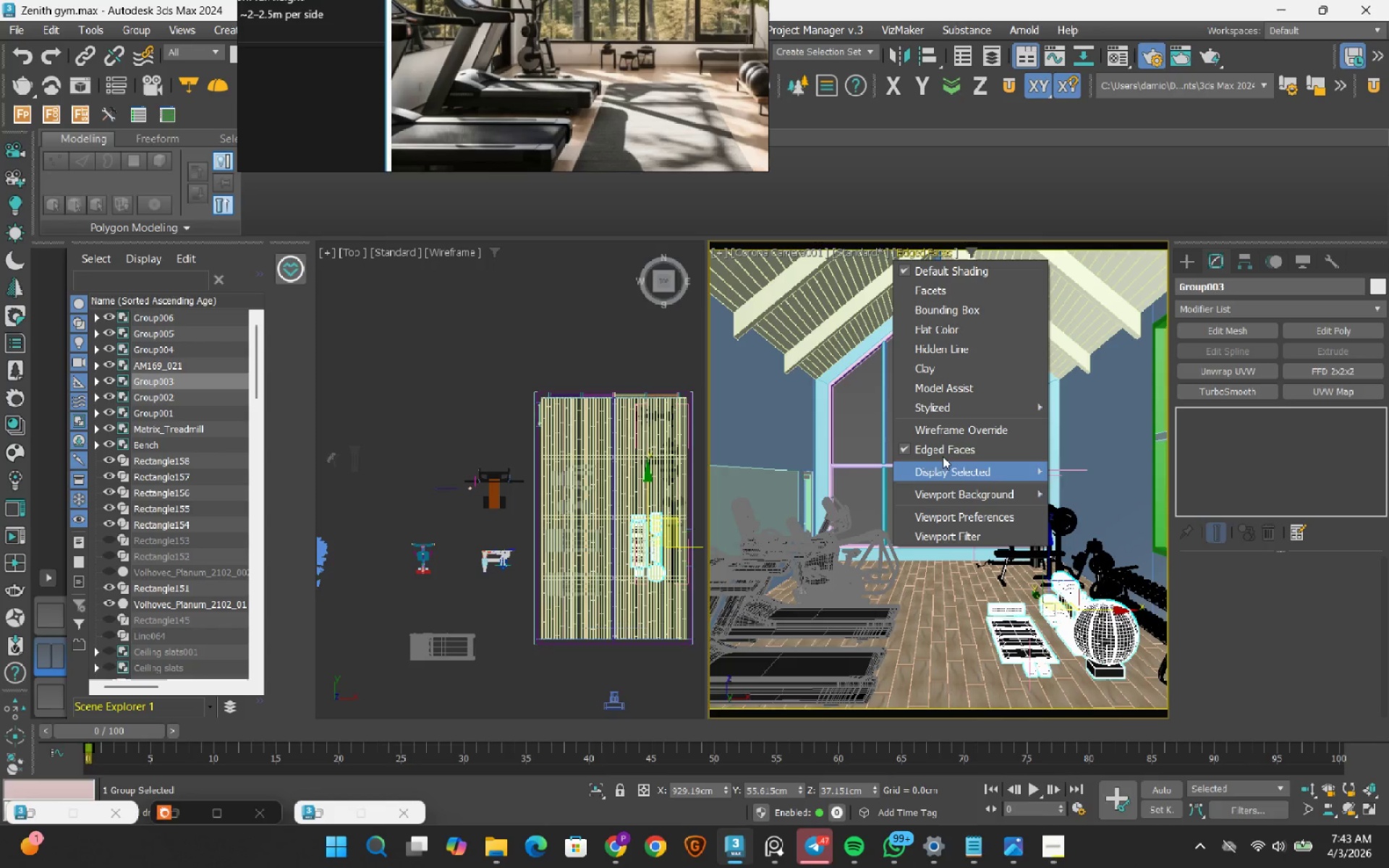 
left_click([943, 451])
 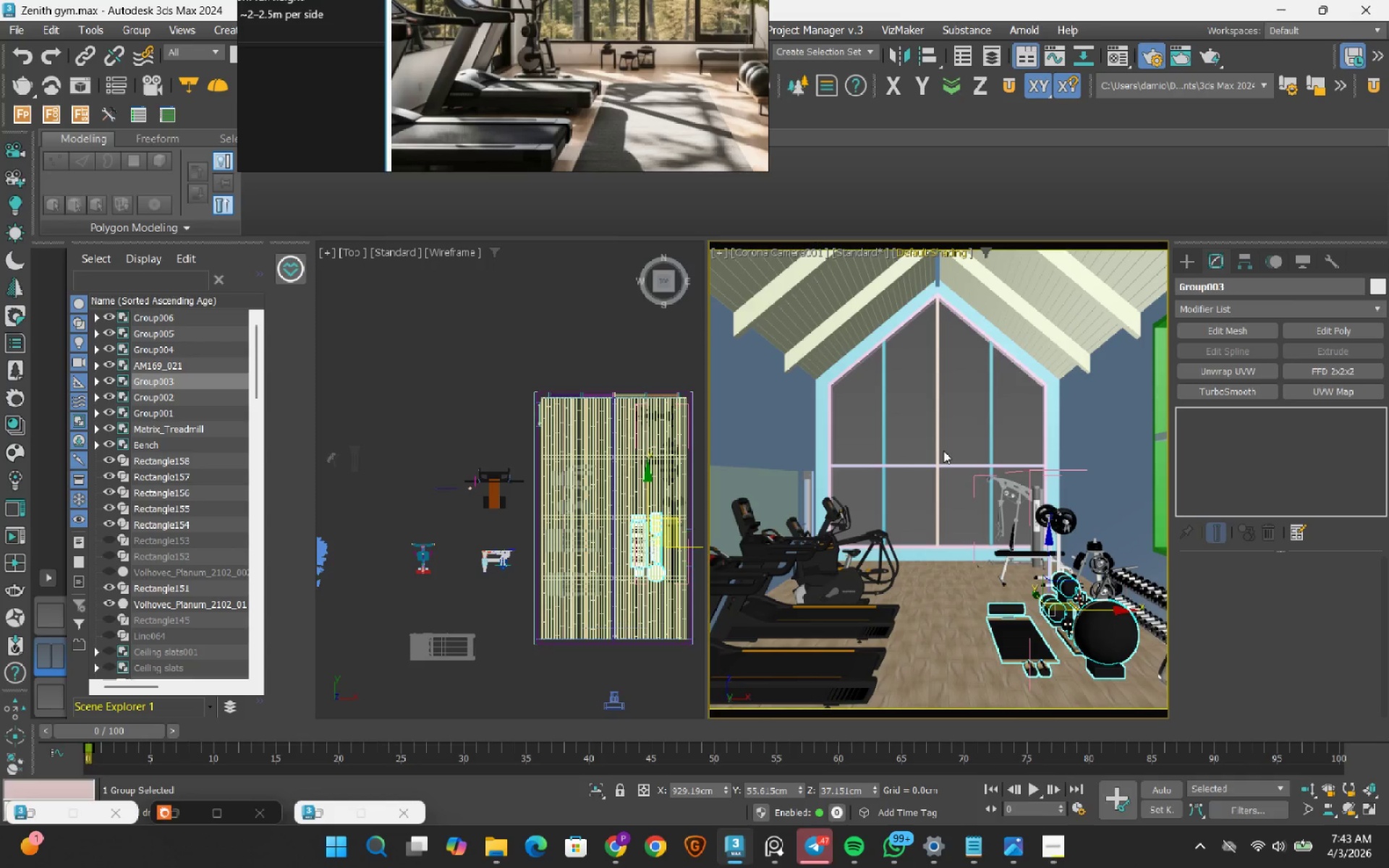 
wait(8.66)
 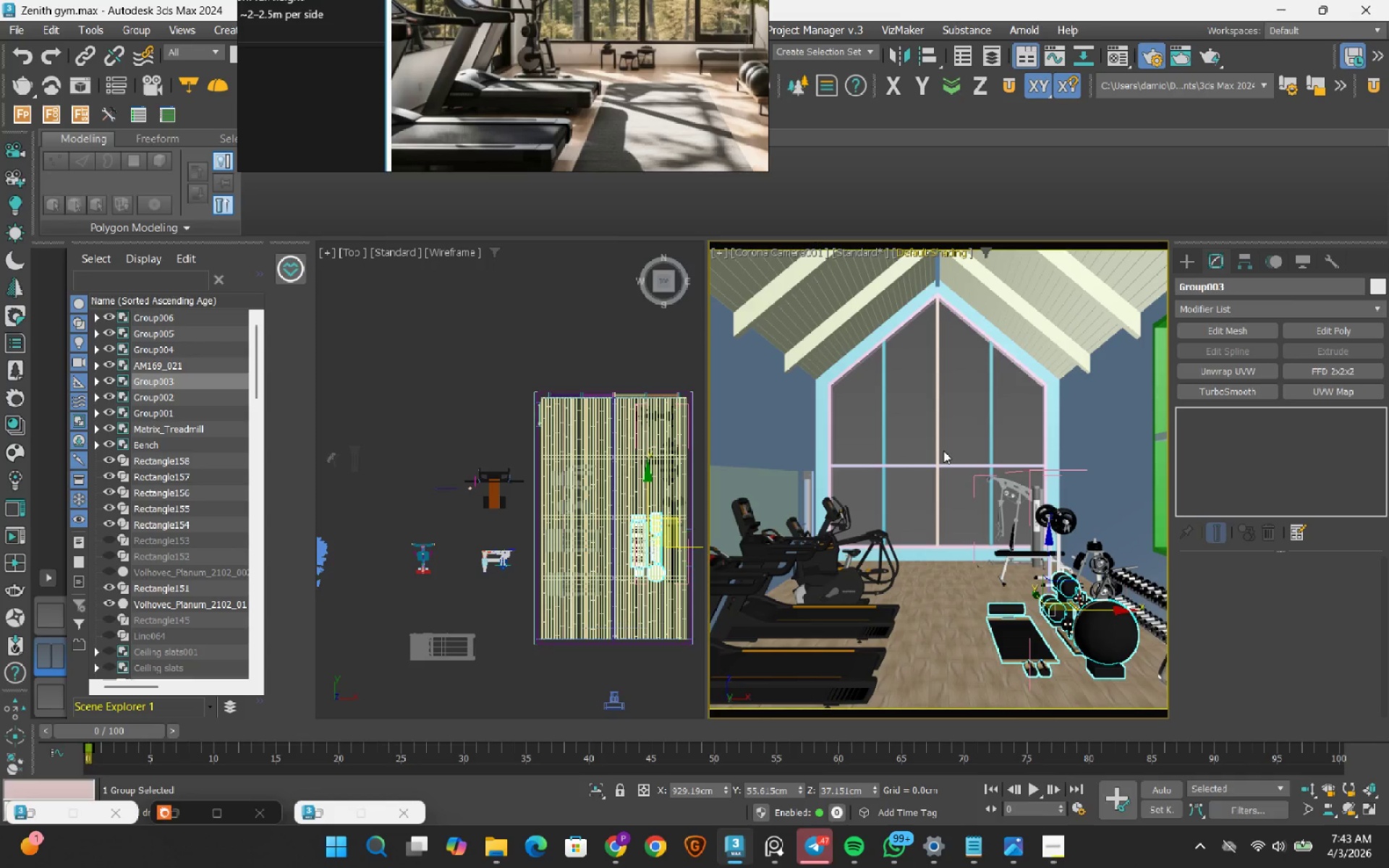 
scroll: coordinate [660, 417], scroll_direction: up, amount: 5.0
 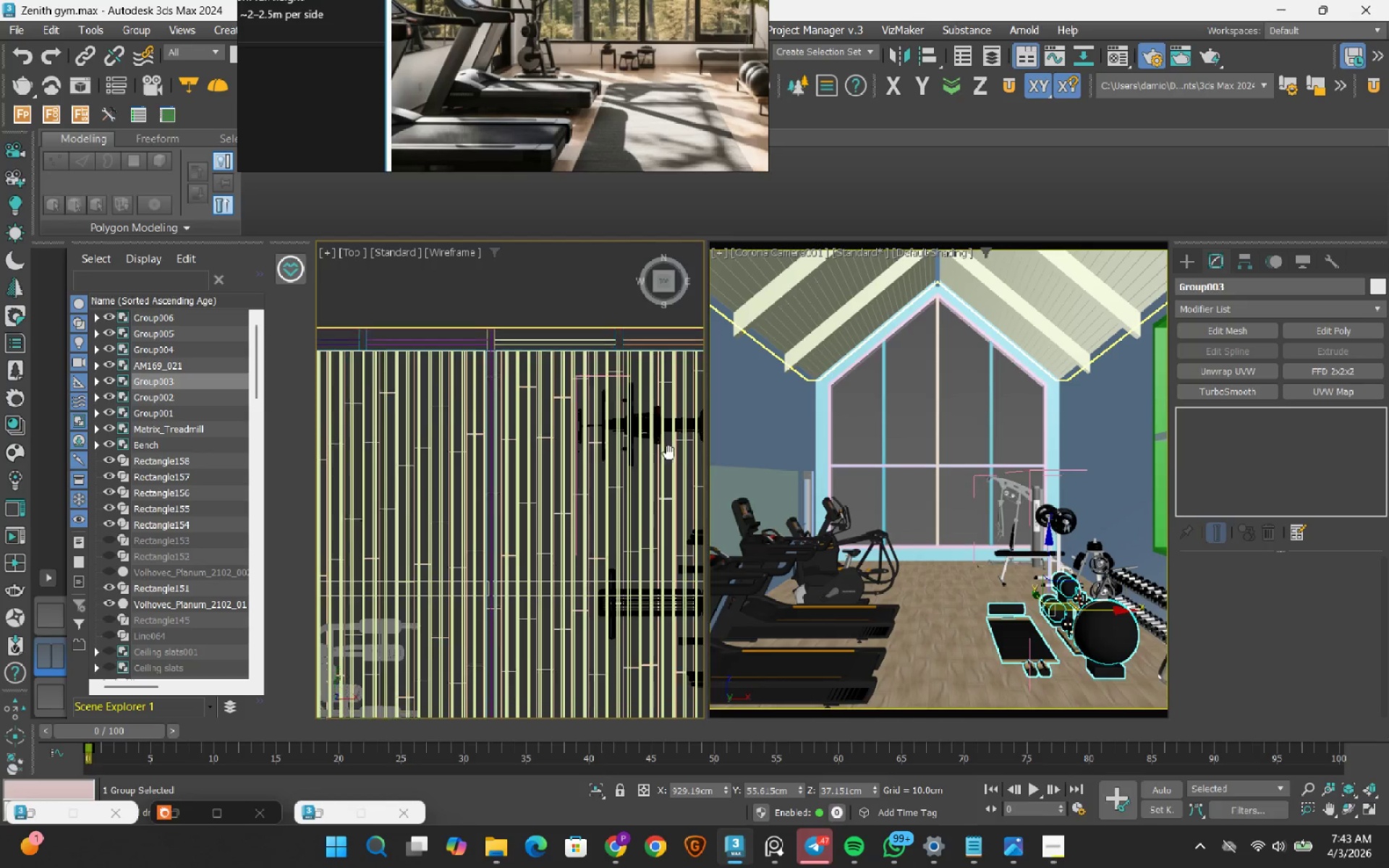 
scroll: coordinate [672, 441], scroll_direction: down, amount: 2.0
 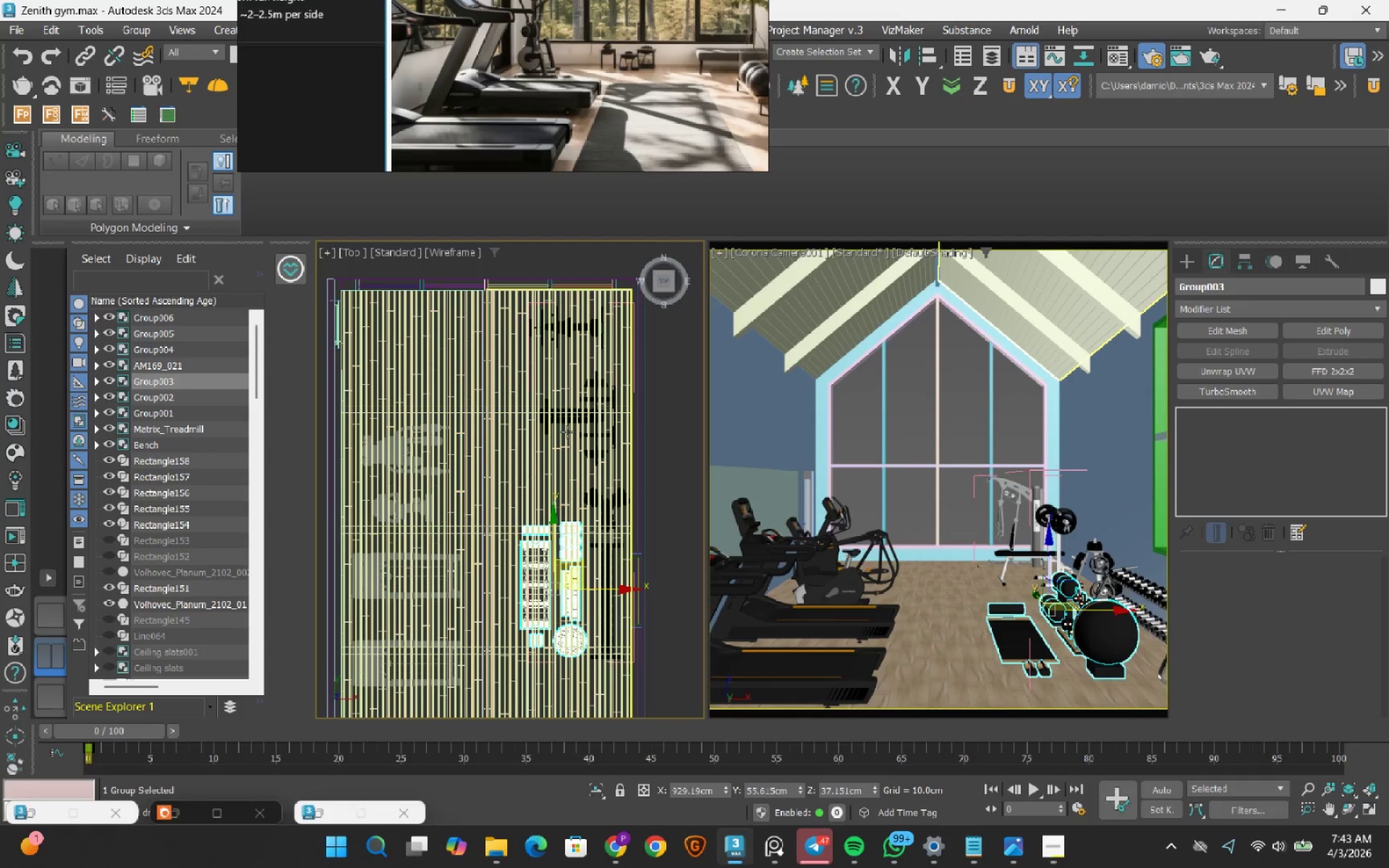 
wait(9.13)
 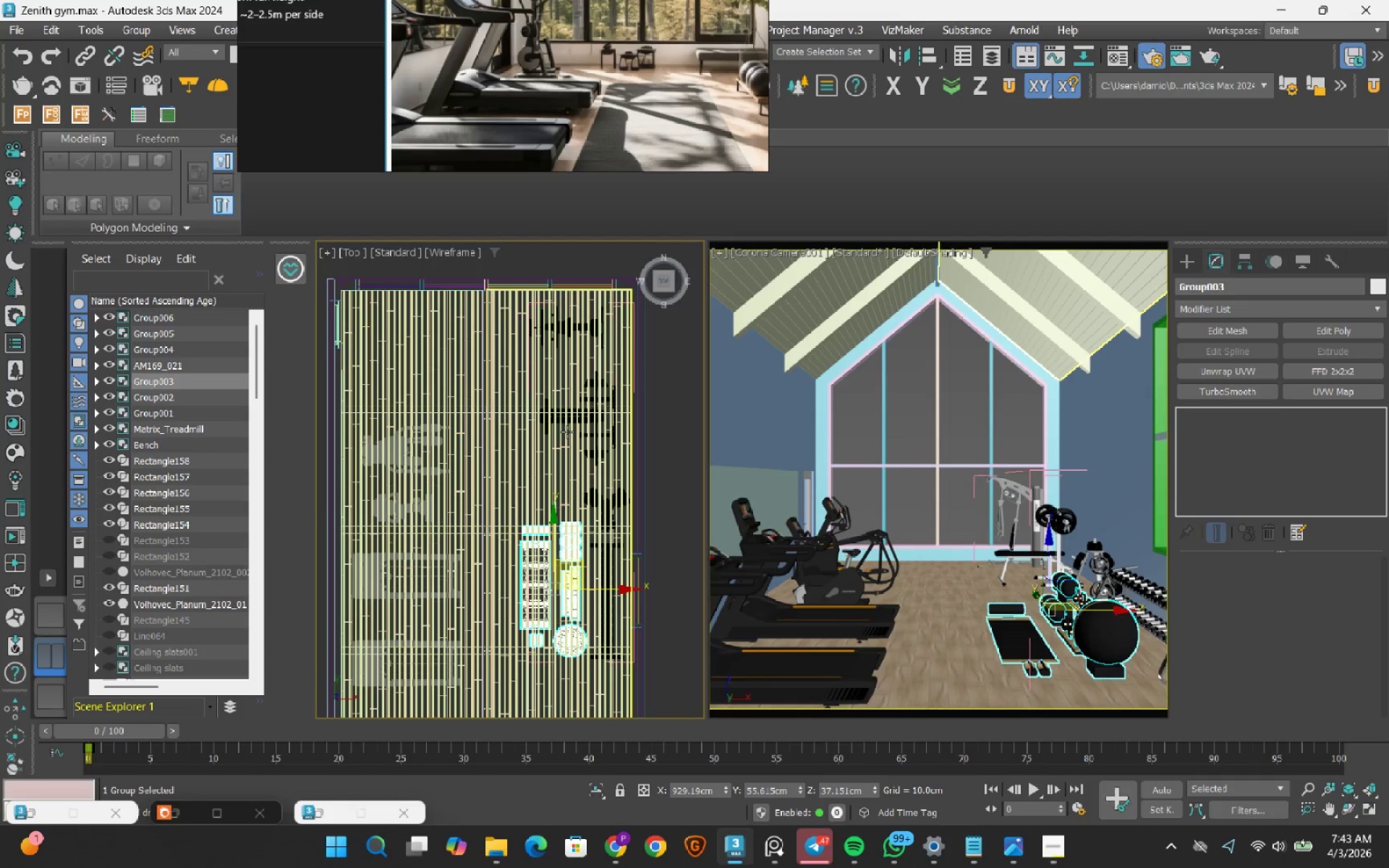 
left_click_drag(start_coordinate=[598, 603], to_coordinate=[556, 367])
 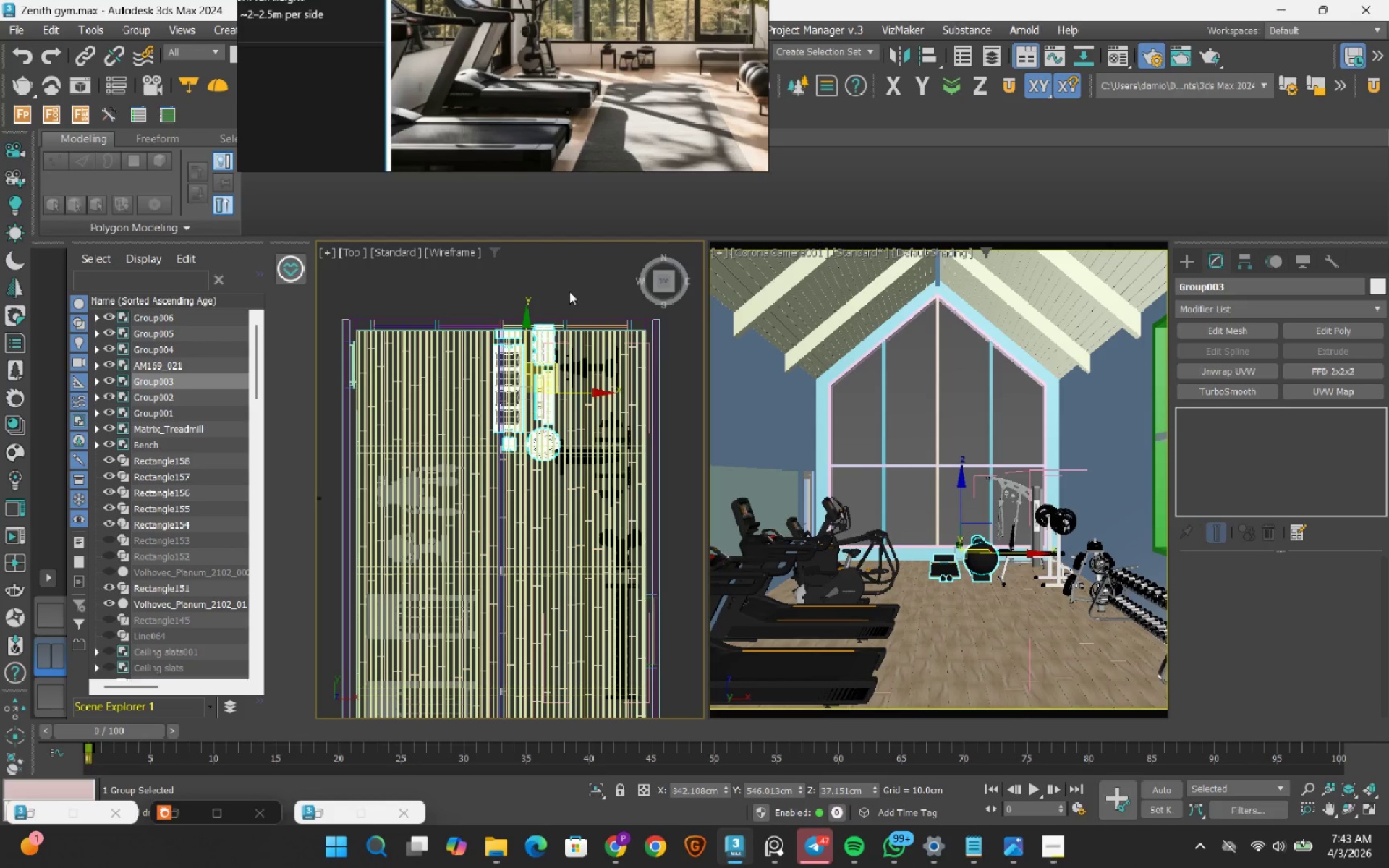 
scroll: coordinate [499, 359], scroll_direction: up, amount: 2.0
 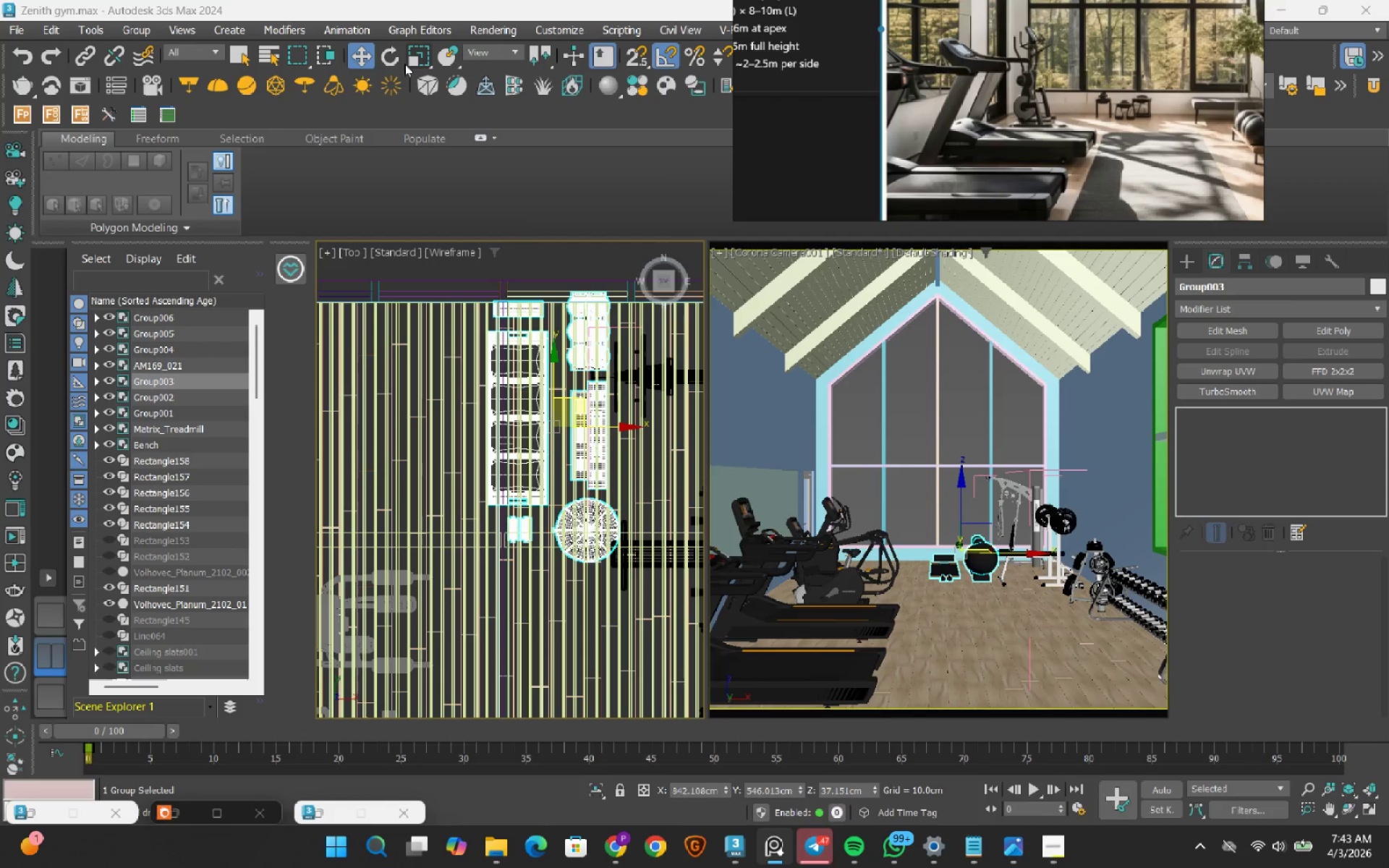 
left_click([390, 60])
 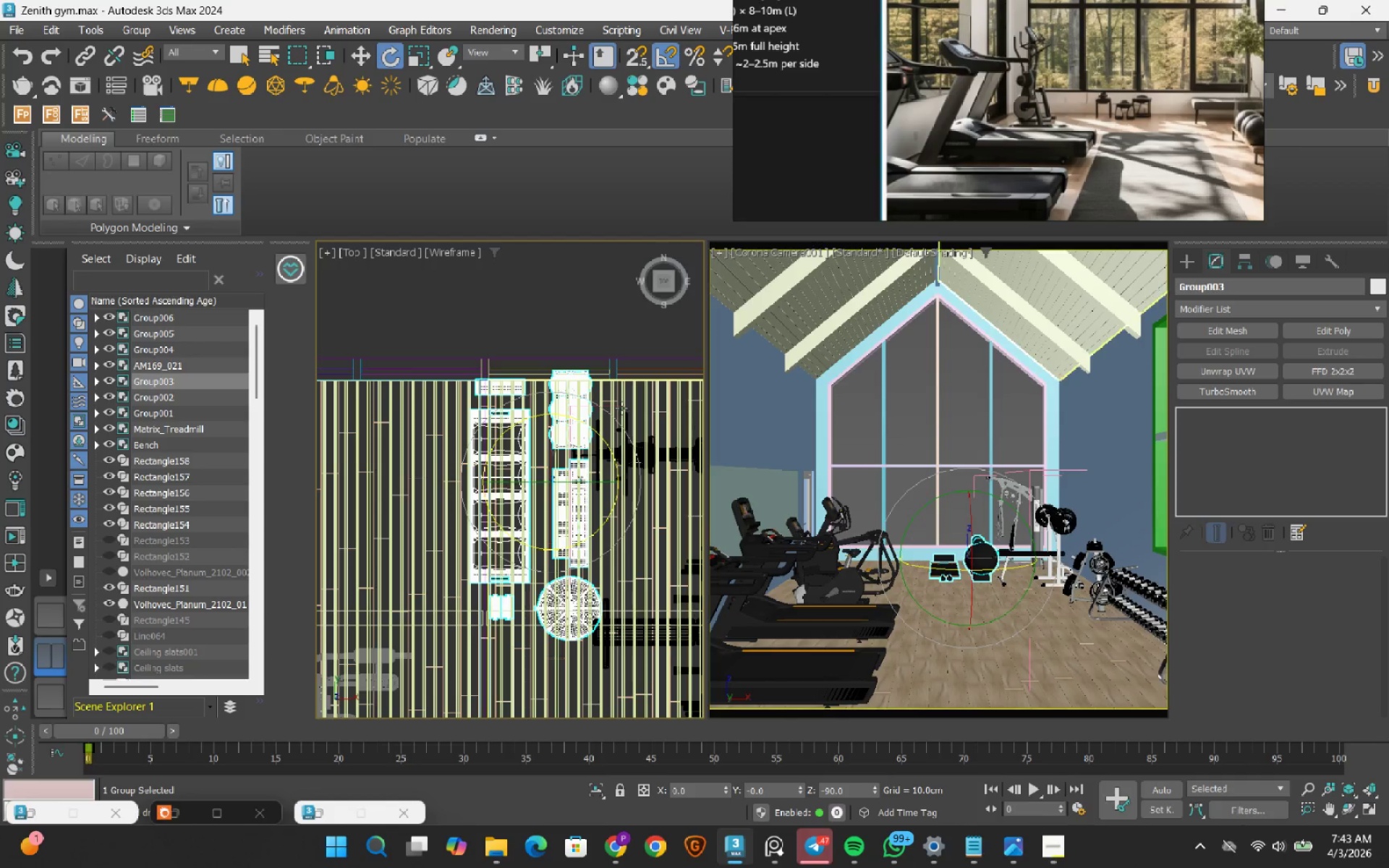 
left_click_drag(start_coordinate=[620, 421], to_coordinate=[655, 479])
 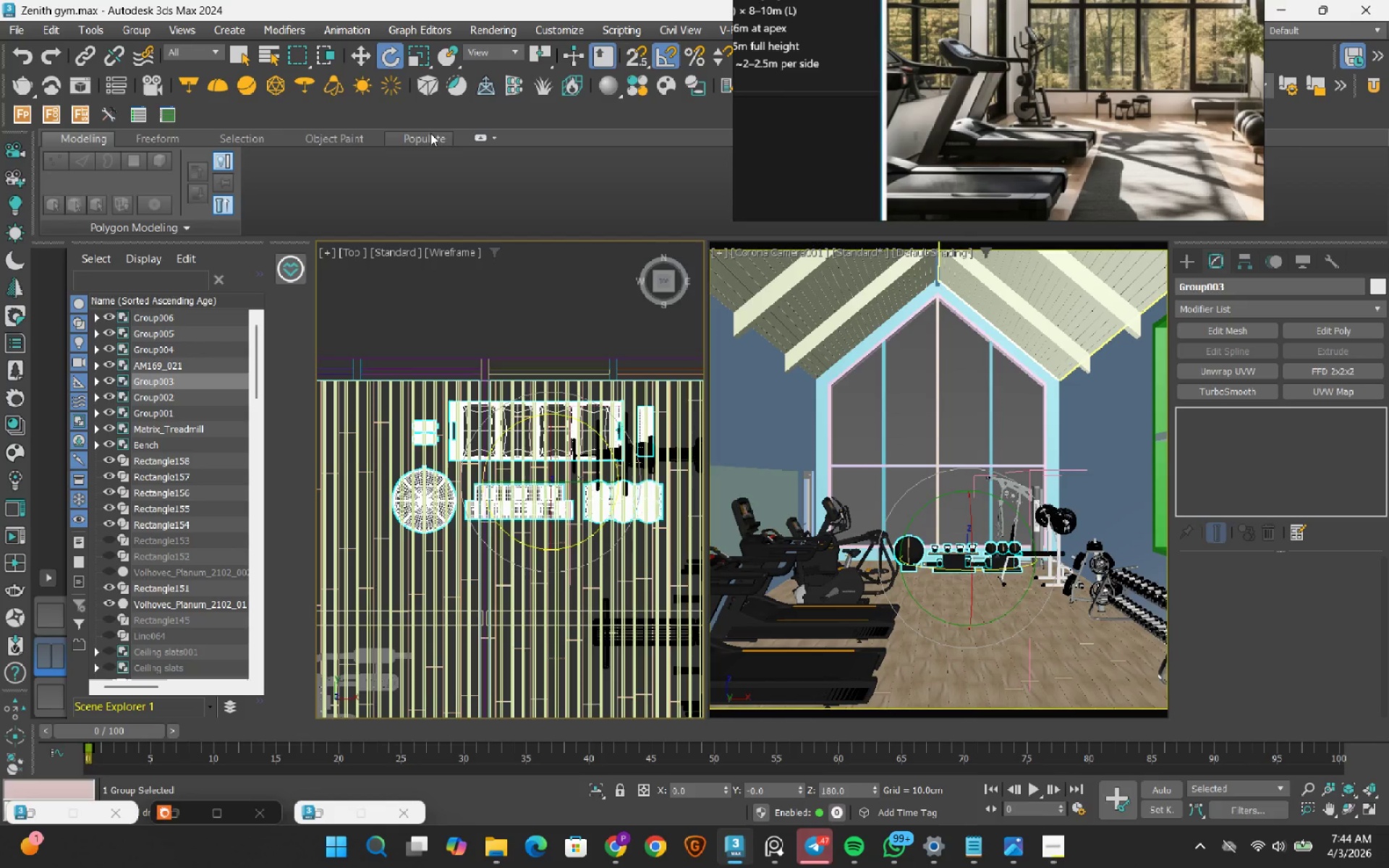 
left_click([366, 59])
 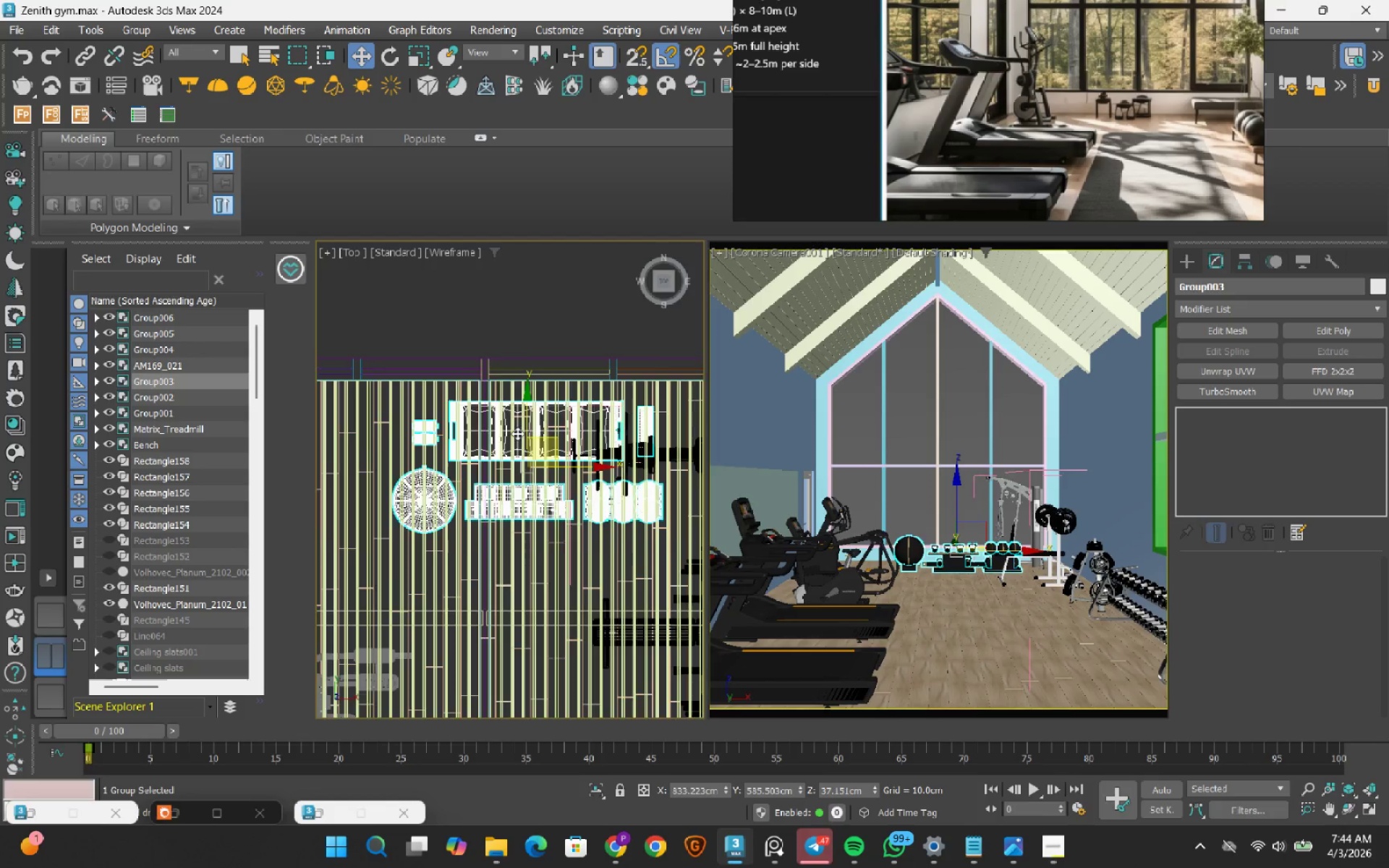 
scroll: coordinate [519, 434], scroll_direction: up, amount: 1.0
 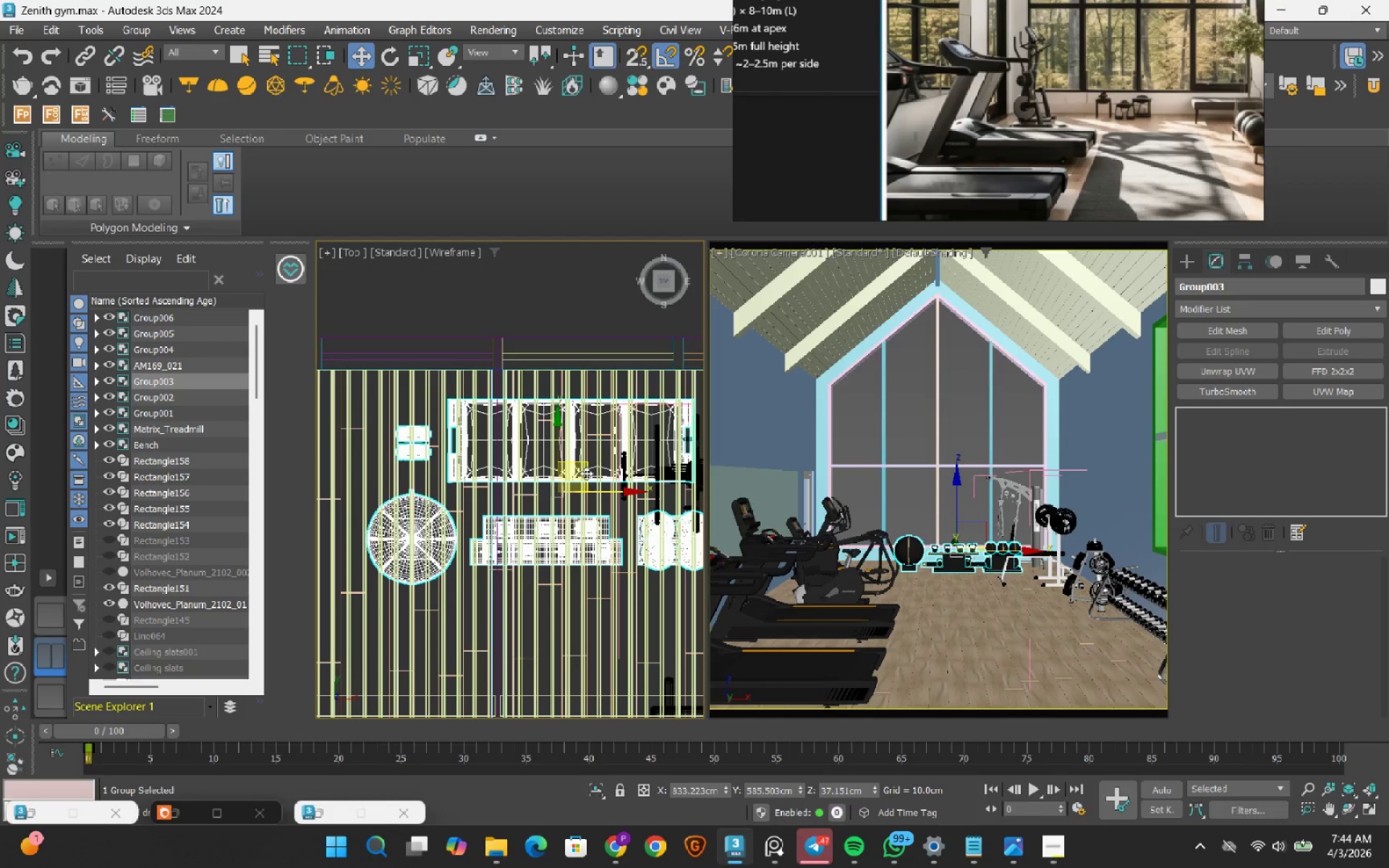 
left_click_drag(start_coordinate=[586, 473], to_coordinate=[449, 456])
 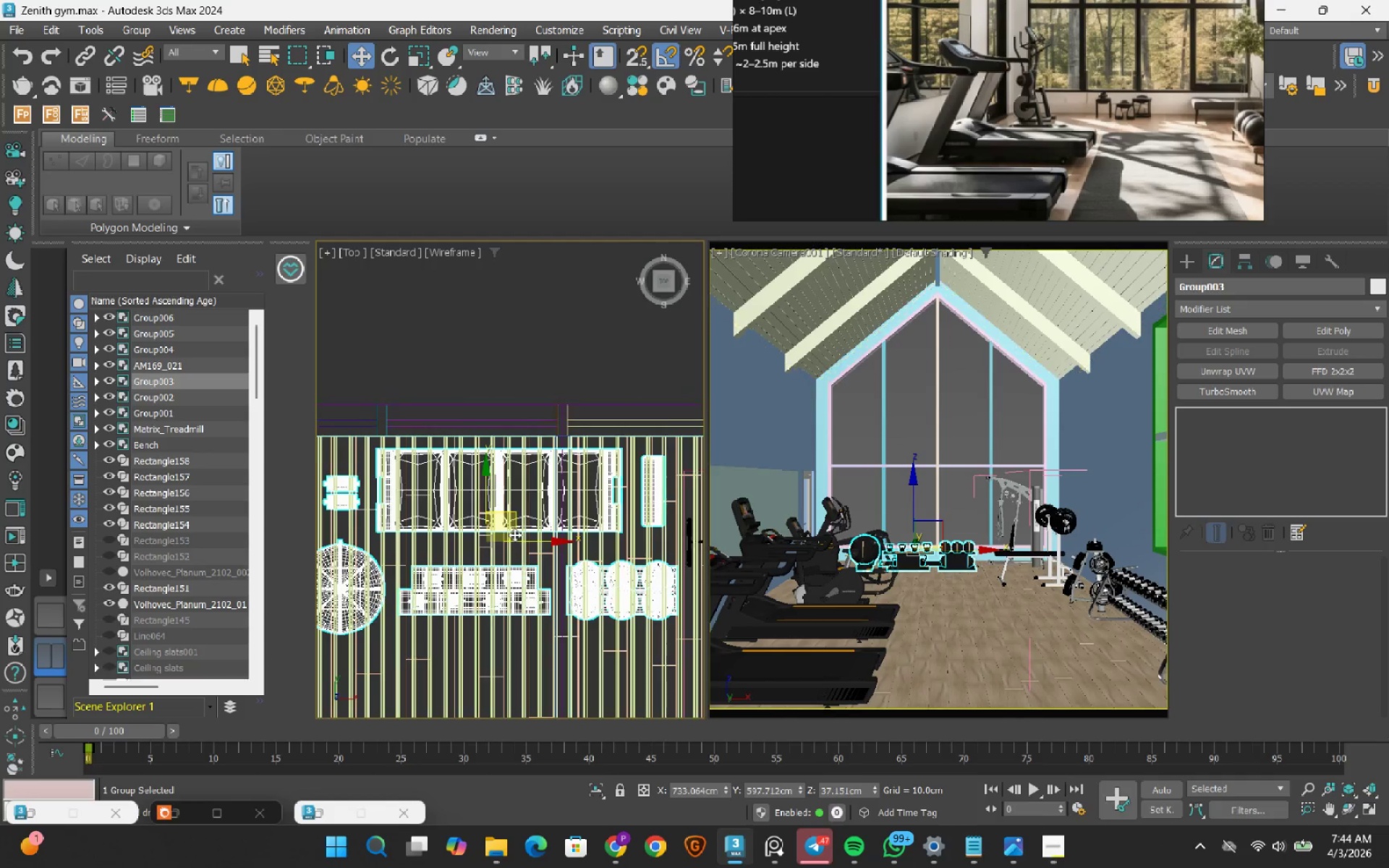 
scroll: coordinate [514, 535], scroll_direction: down, amount: 1.0
 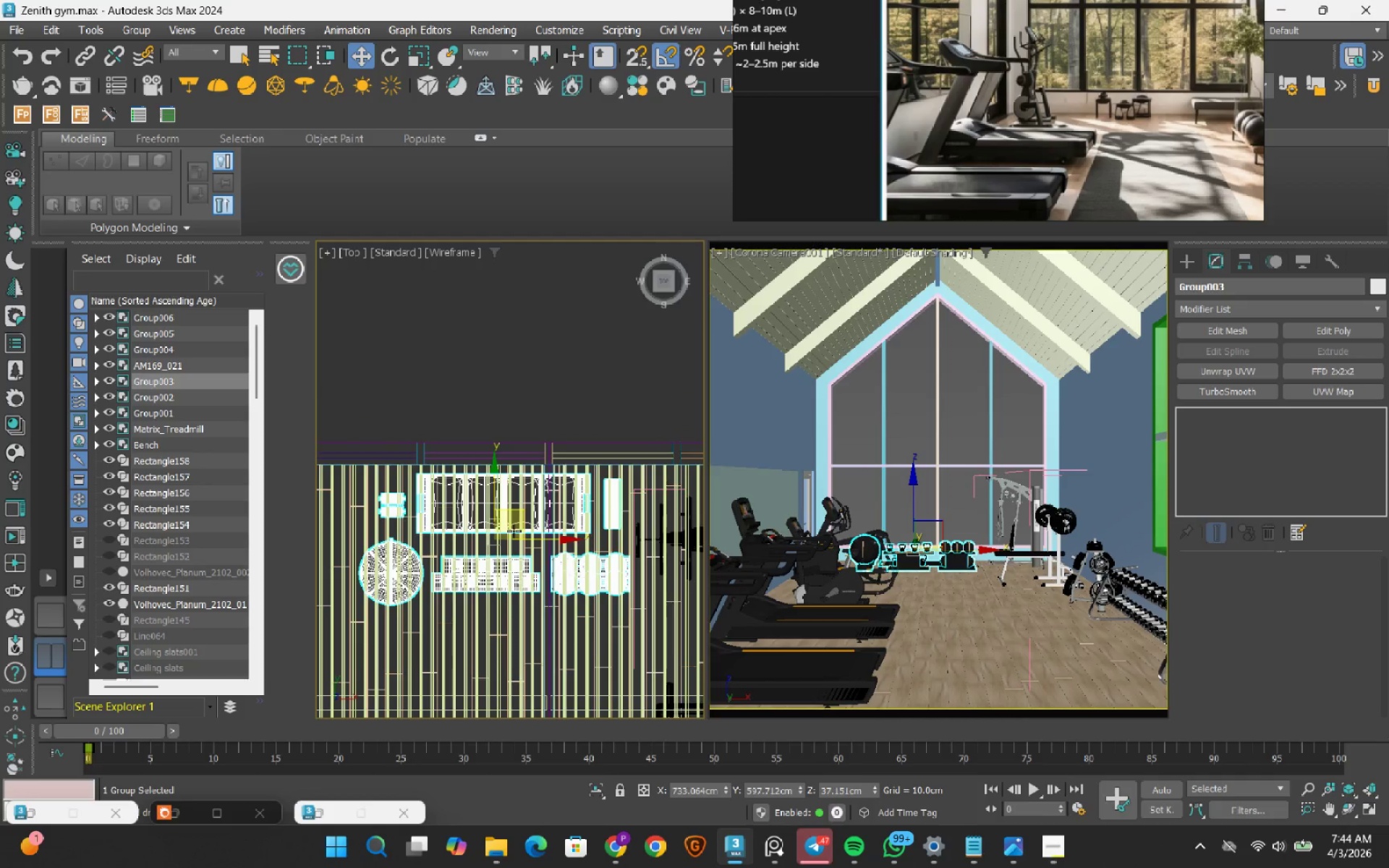 
scroll: coordinate [484, 485], scroll_direction: up, amount: 2.0
 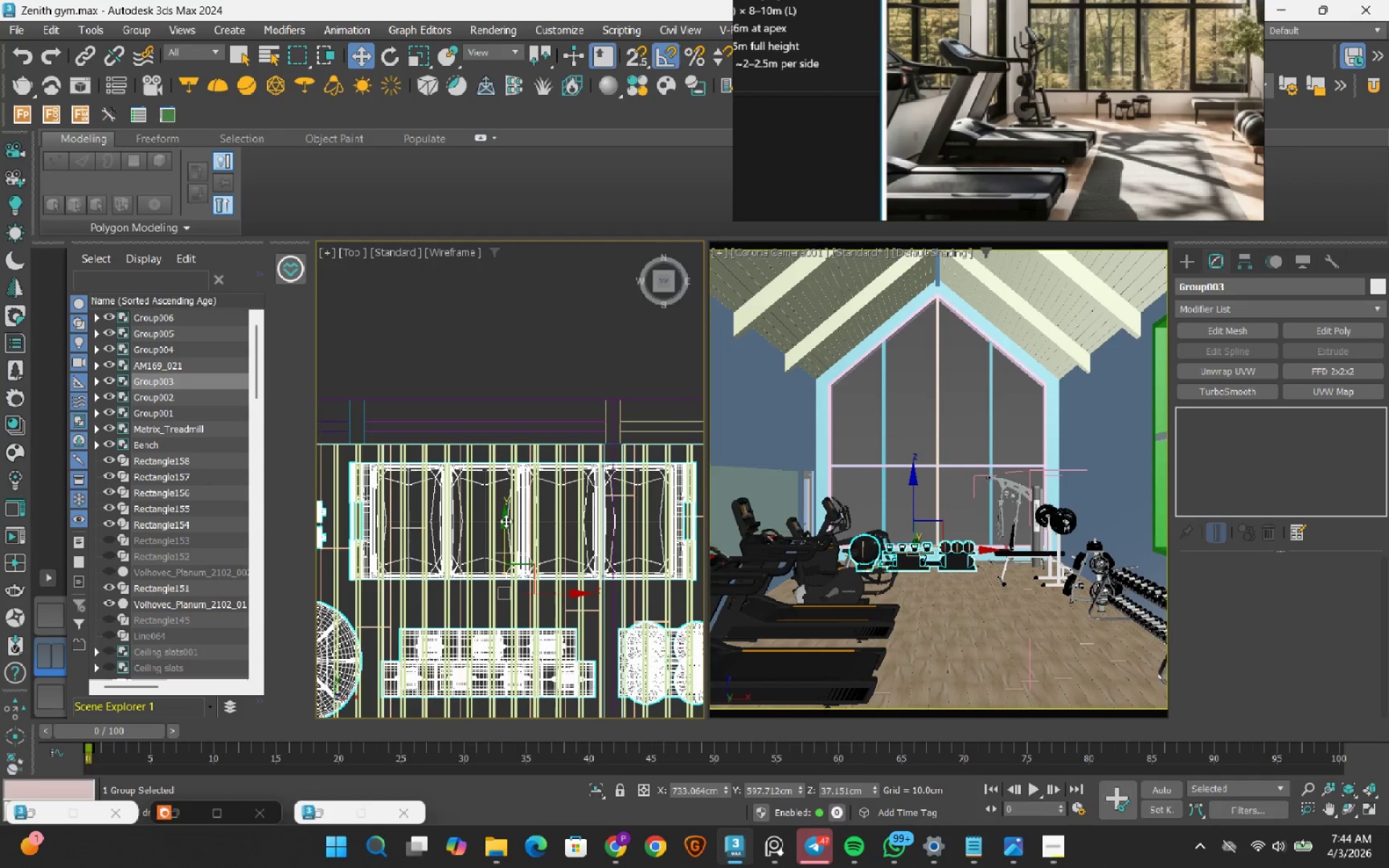 
left_click_drag(start_coordinate=[506, 521], to_coordinate=[505, 525])
 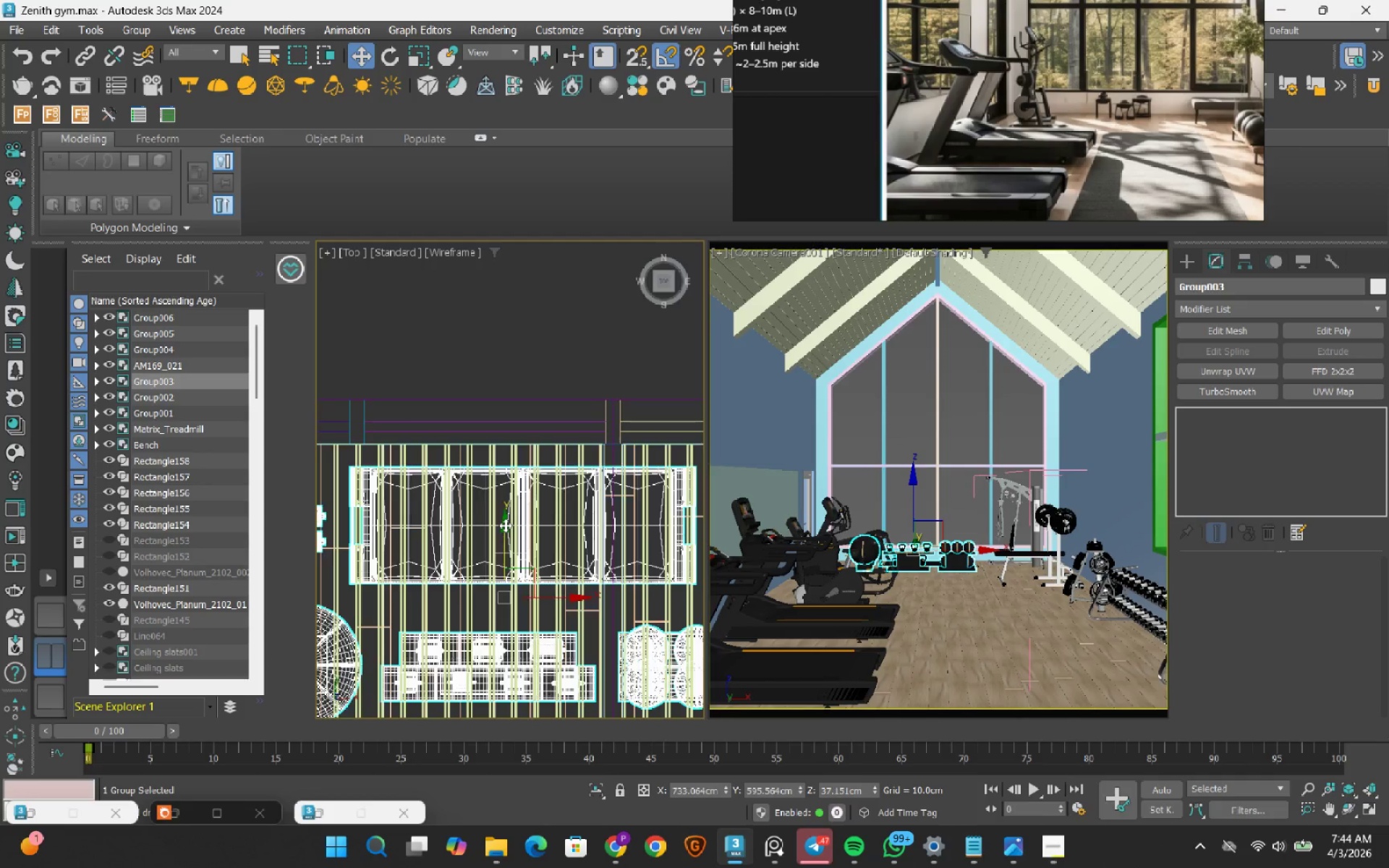 
scroll: coordinate [505, 525], scroll_direction: down, amount: 4.0
 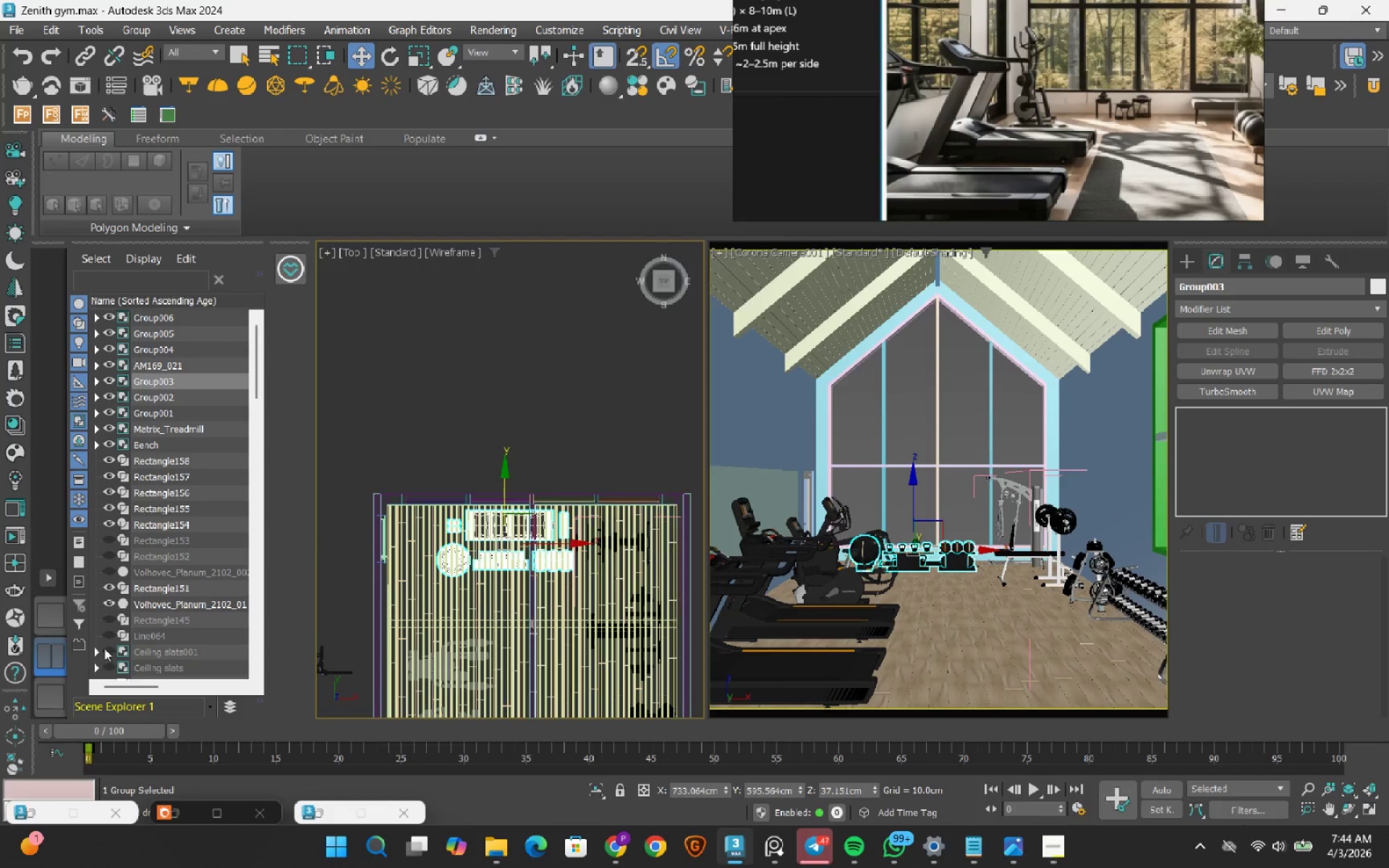 
left_click([64, 615])
 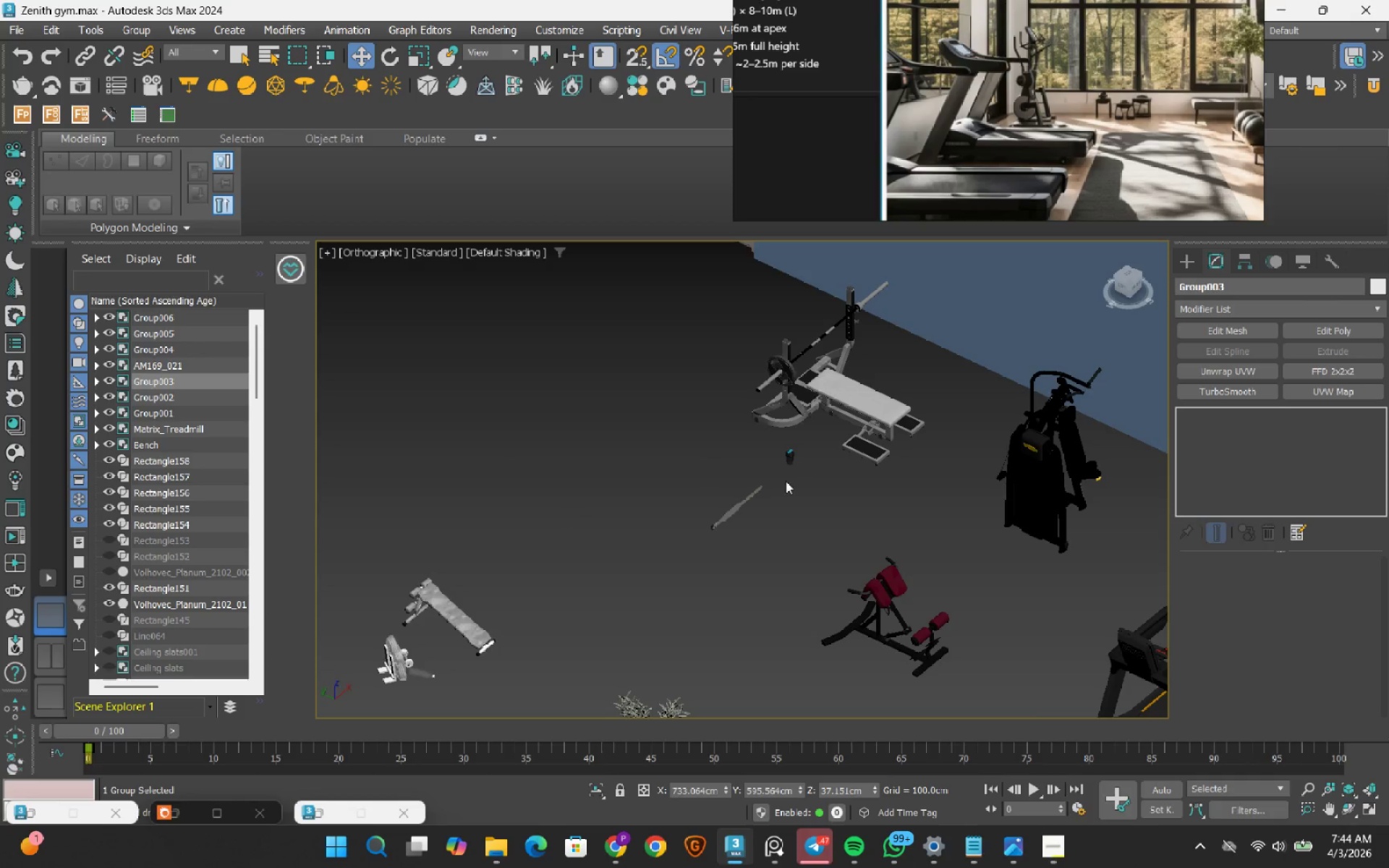 
scroll: coordinate [788, 480], scroll_direction: down, amount: 4.0
 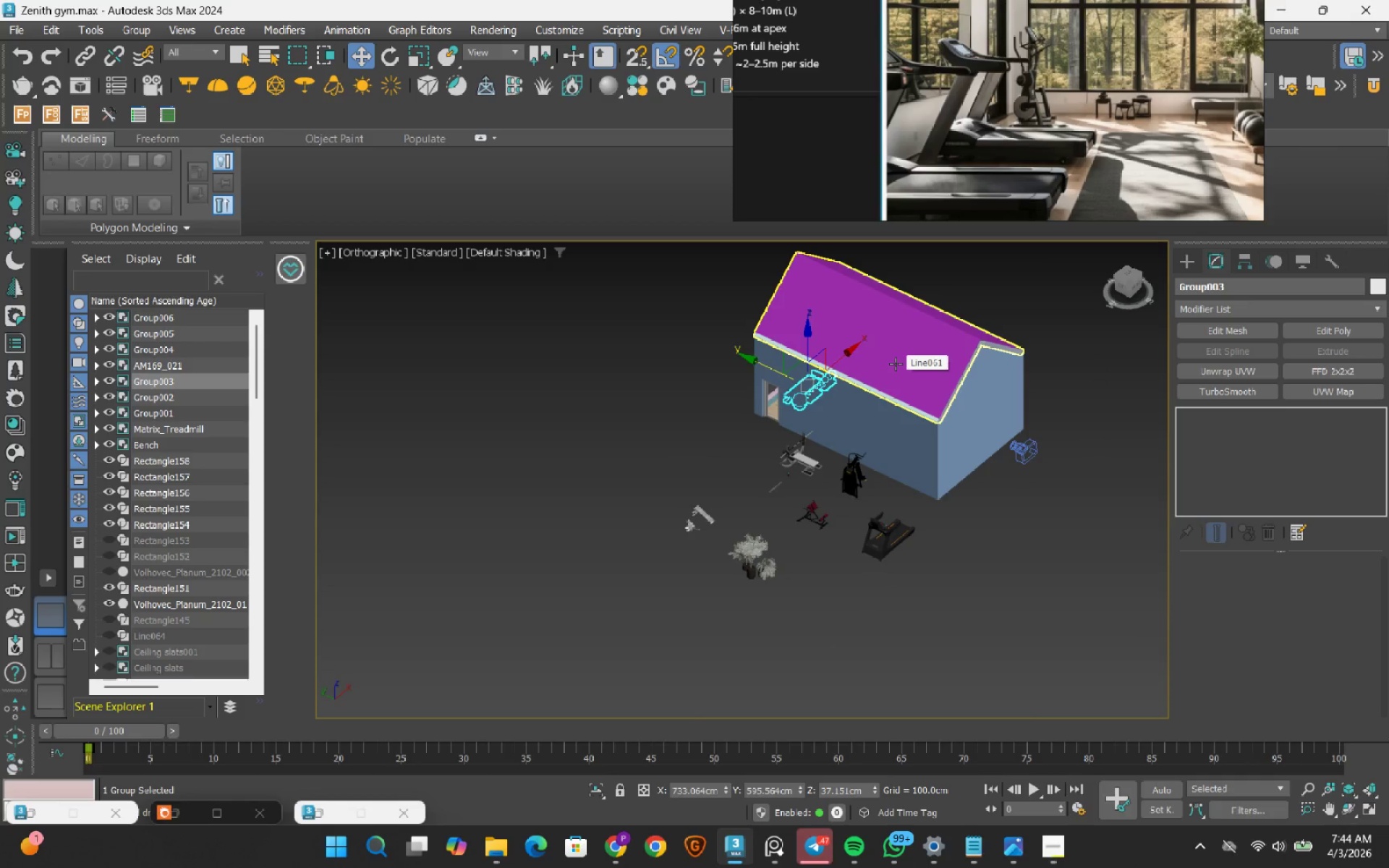 
hold_key(key=AltRight, duration=1.09)
 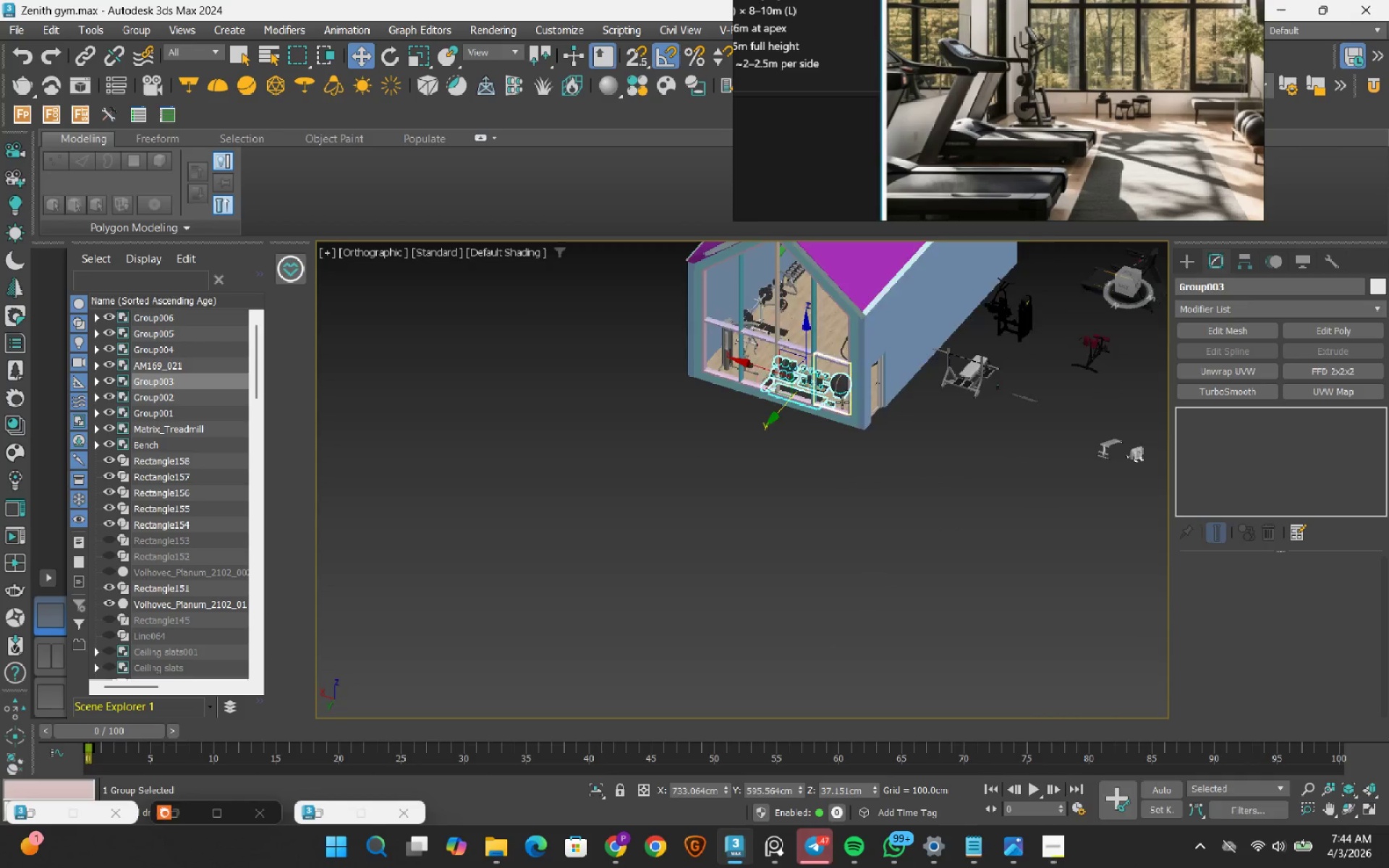 
scroll: coordinate [780, 424], scroll_direction: up, amount: 5.0
 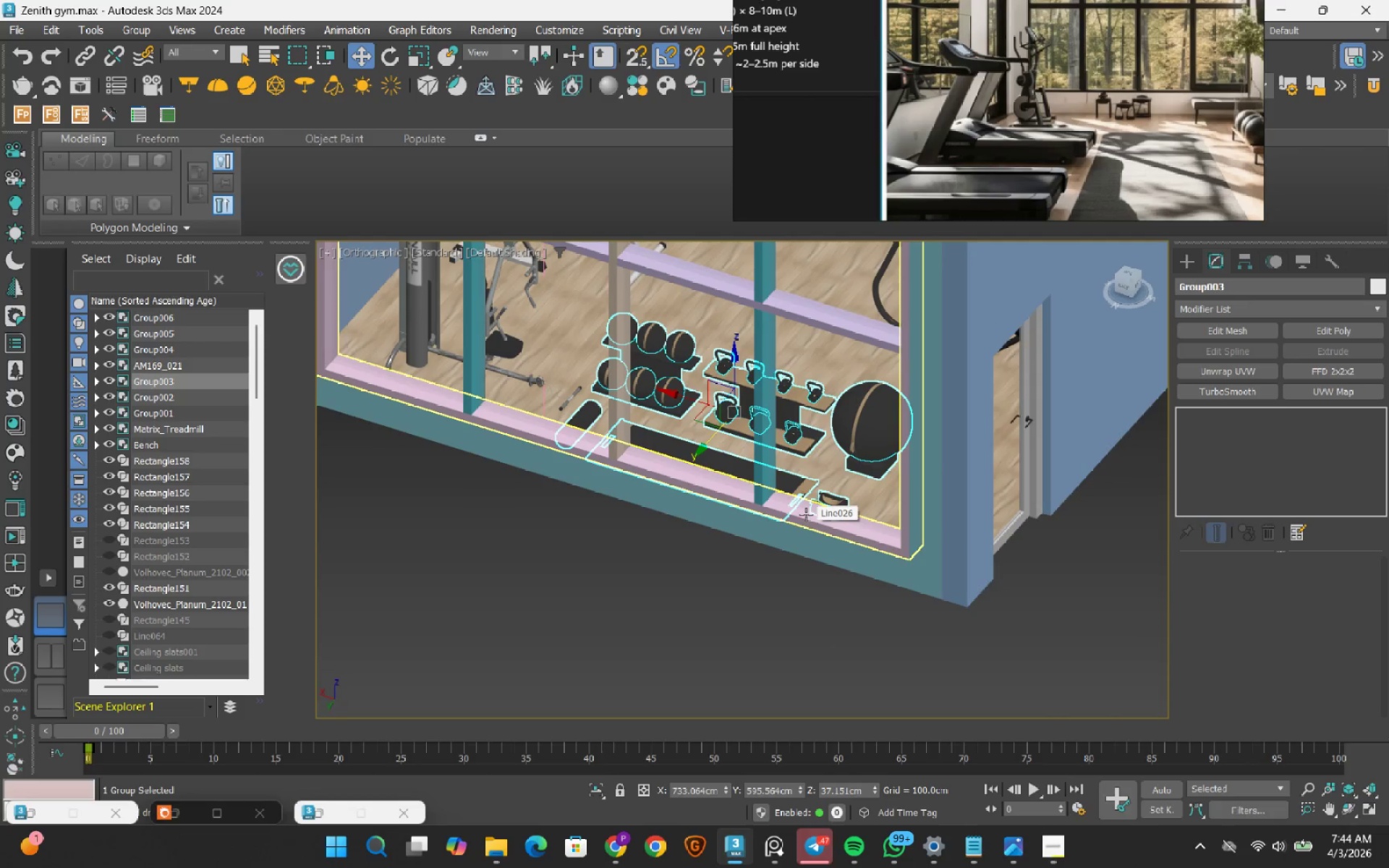 
scroll: coordinate [806, 514], scroll_direction: down, amount: 2.0
 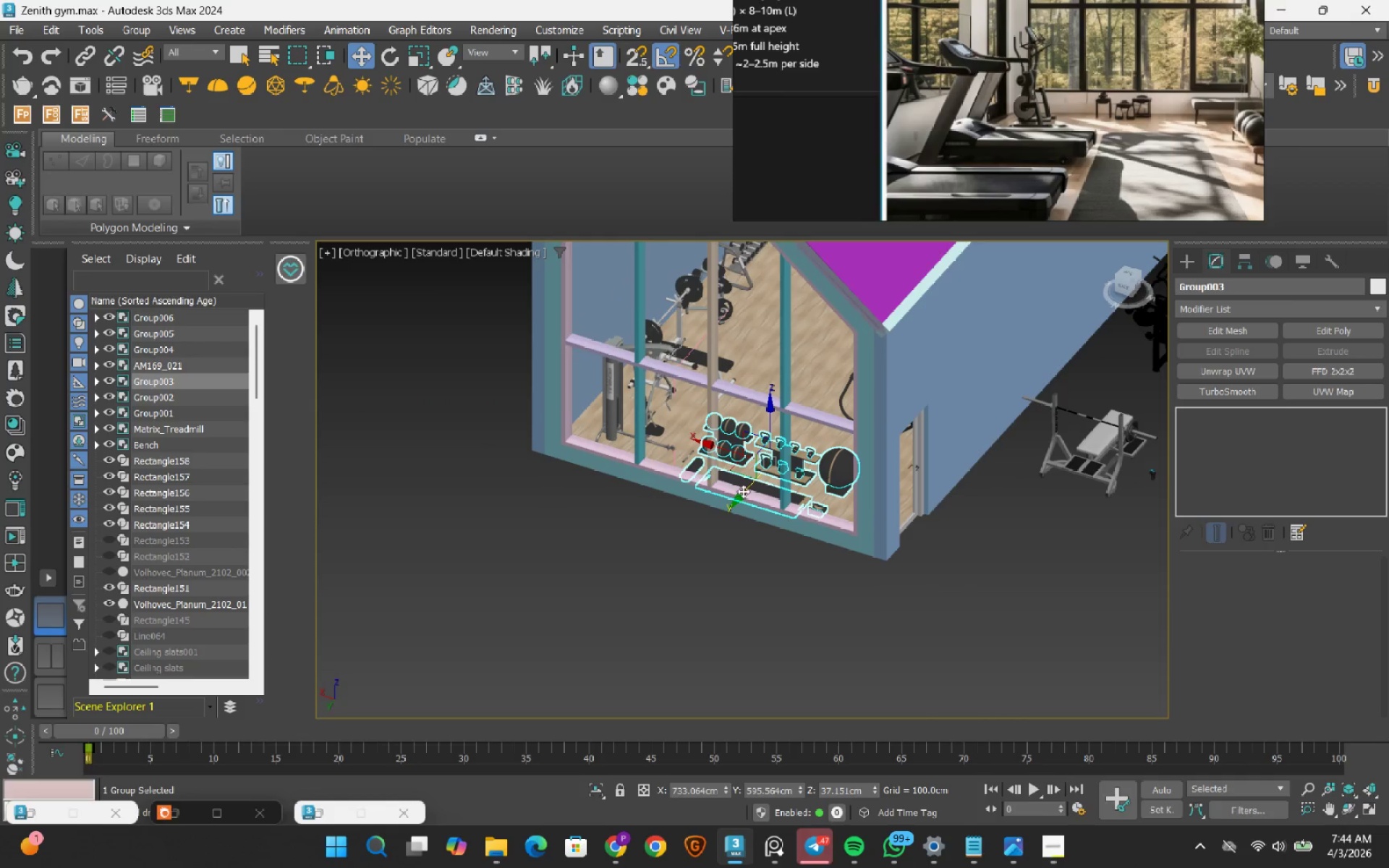 
left_click_drag(start_coordinate=[743, 491], to_coordinate=[620, 596])
 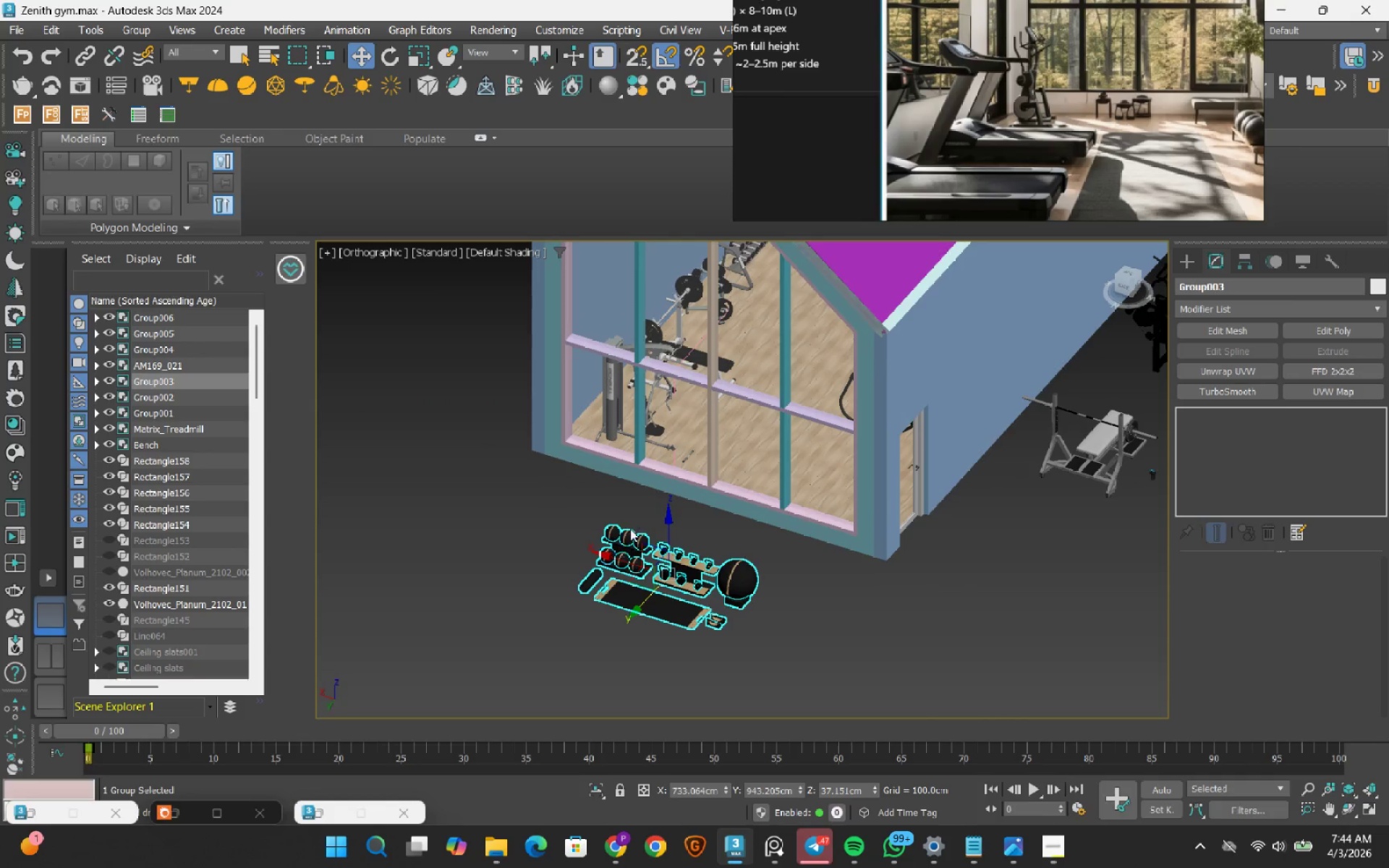 
scroll: coordinate [650, 590], scroll_direction: up, amount: 5.0
 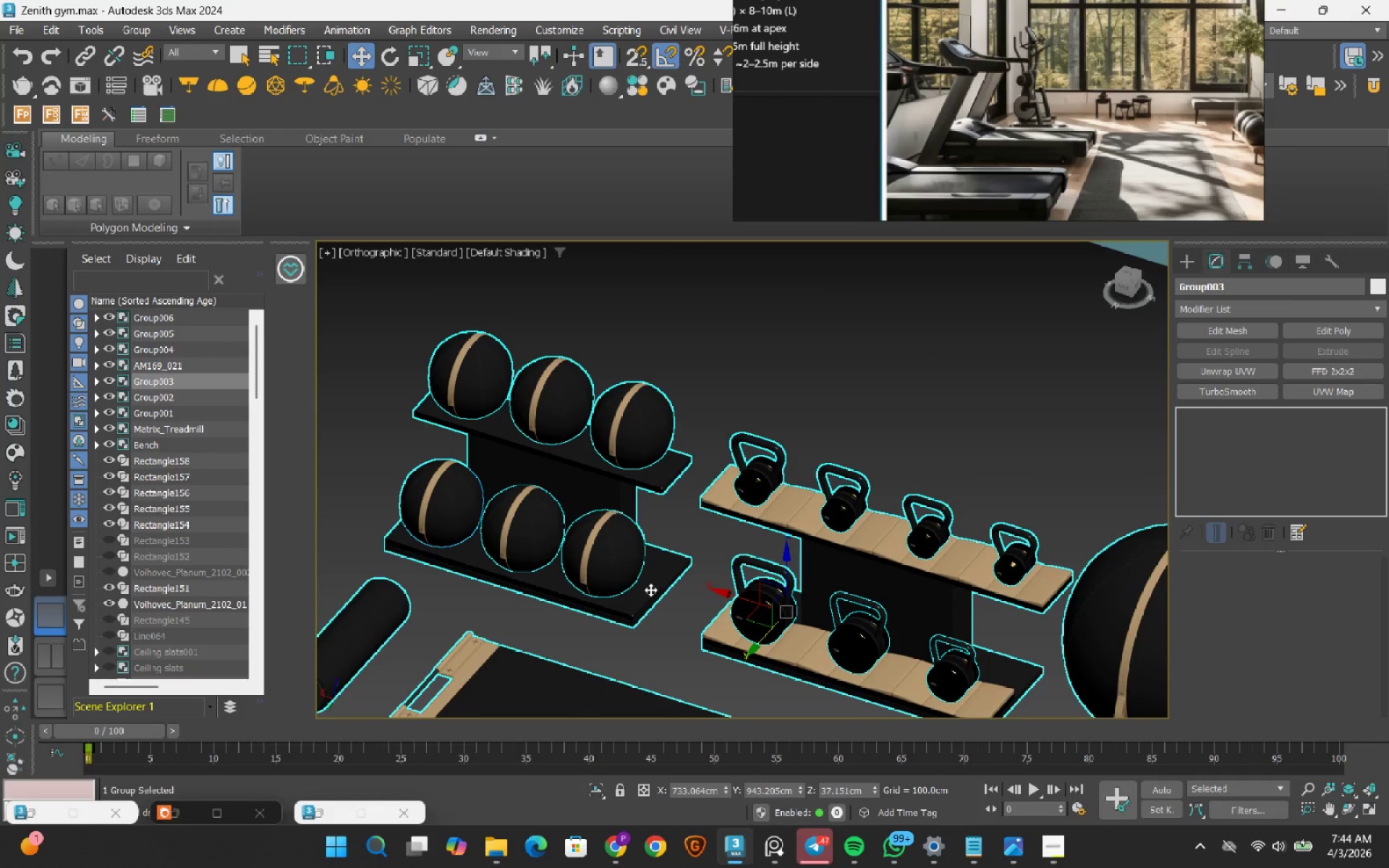 
scroll: coordinate [558, 550], scroll_direction: down, amount: 7.0
 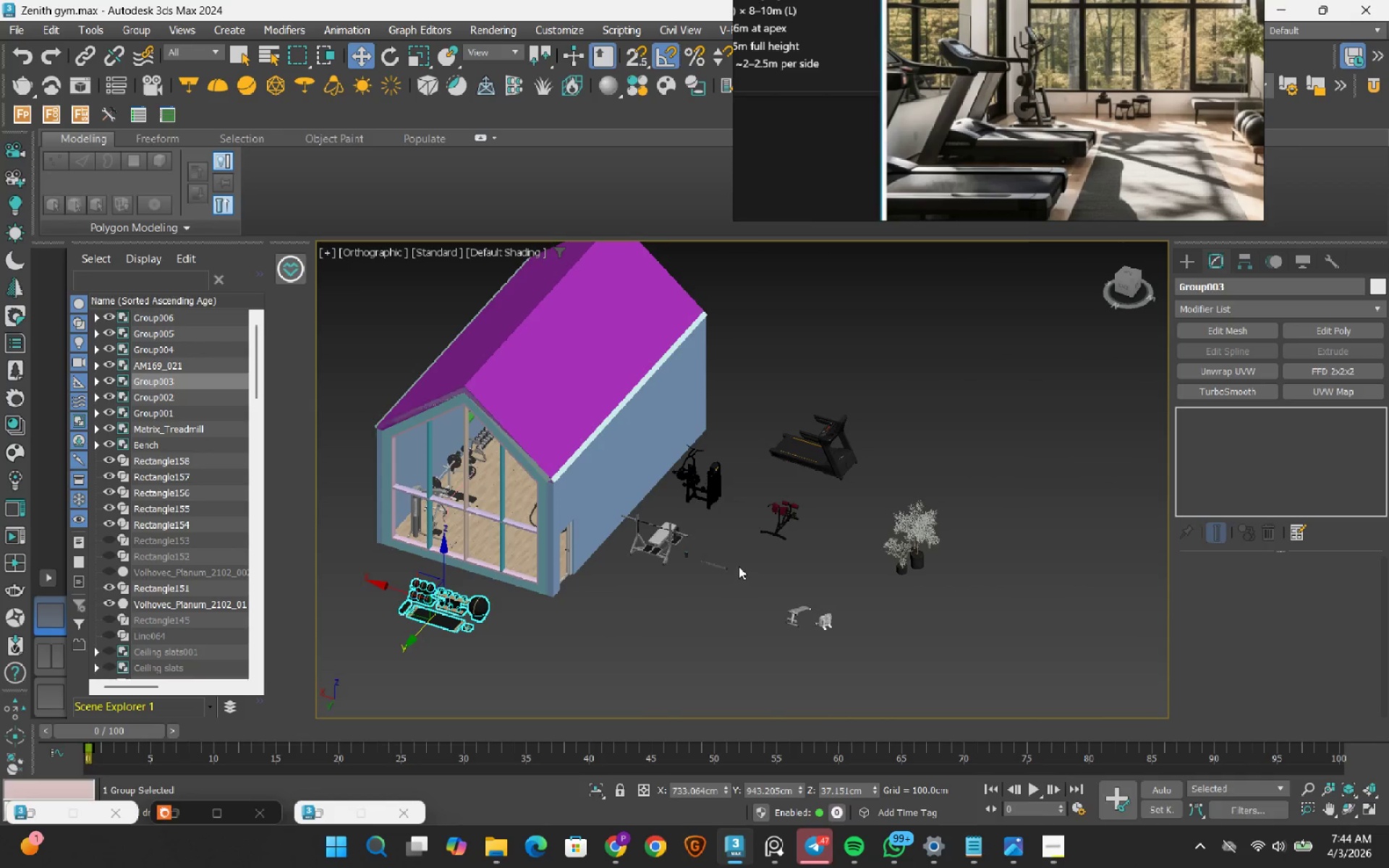 
scroll: coordinate [765, 515], scroll_direction: up, amount: 3.0
 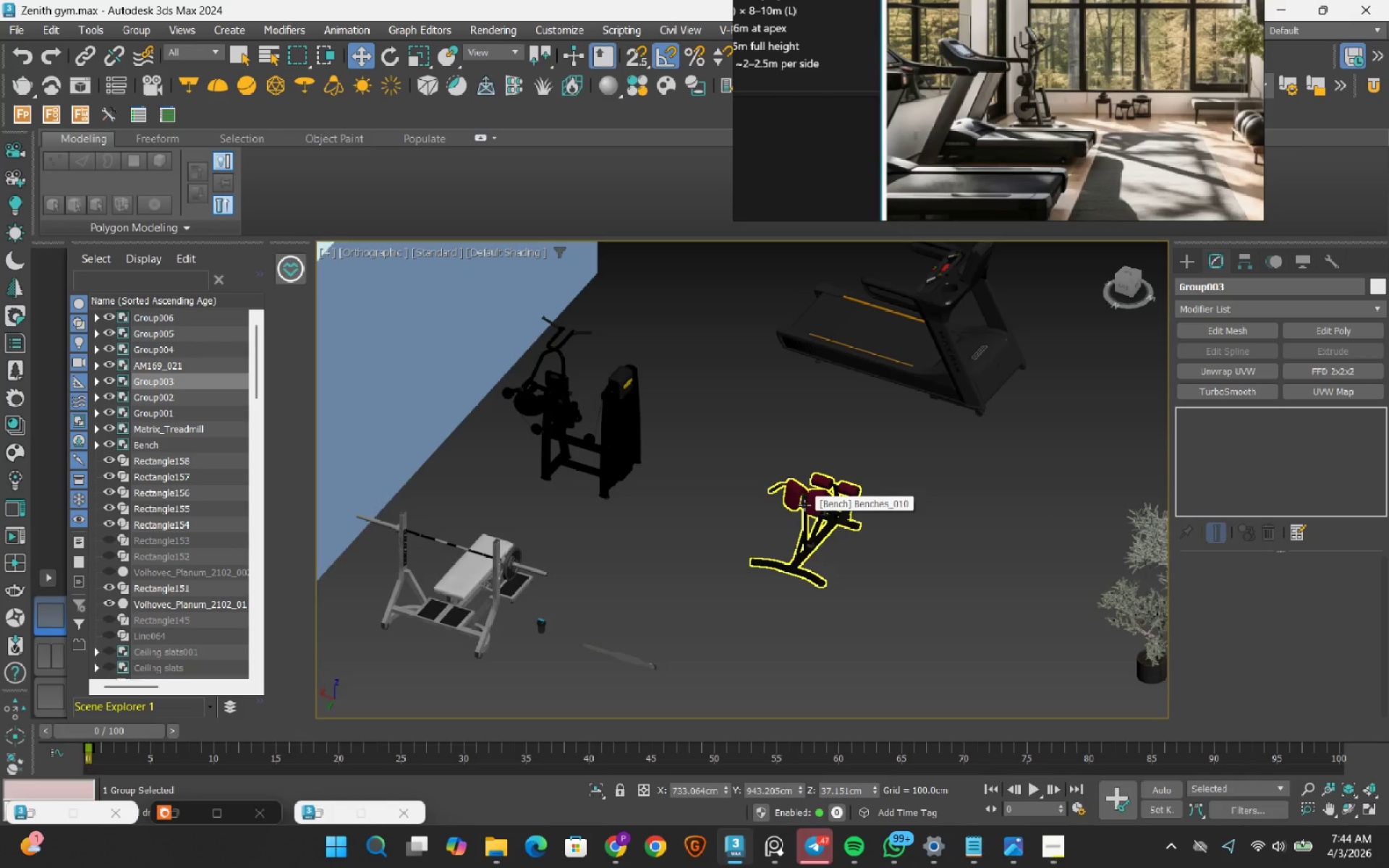 
left_click([856, 587])
 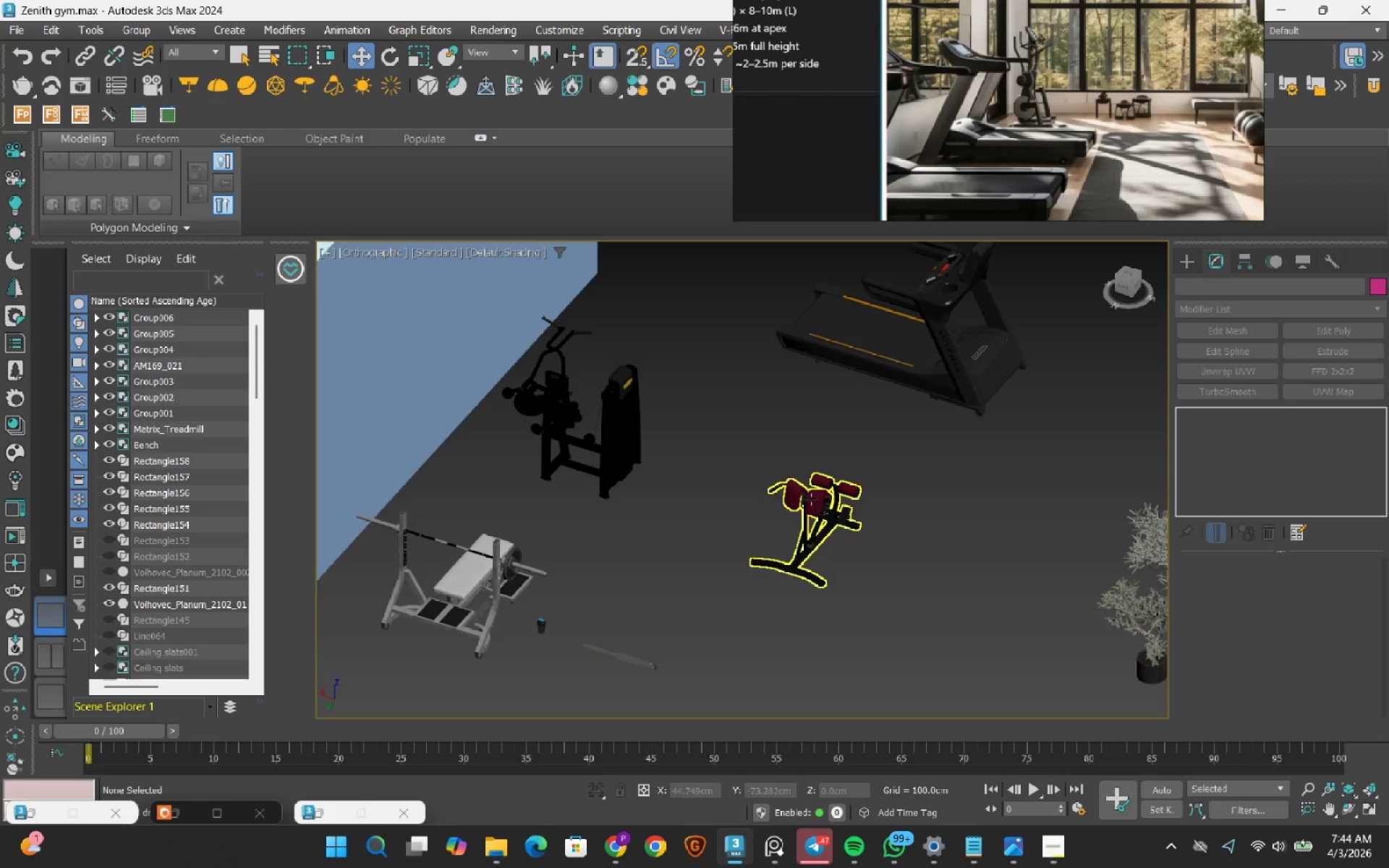 
left_click([811, 499])
 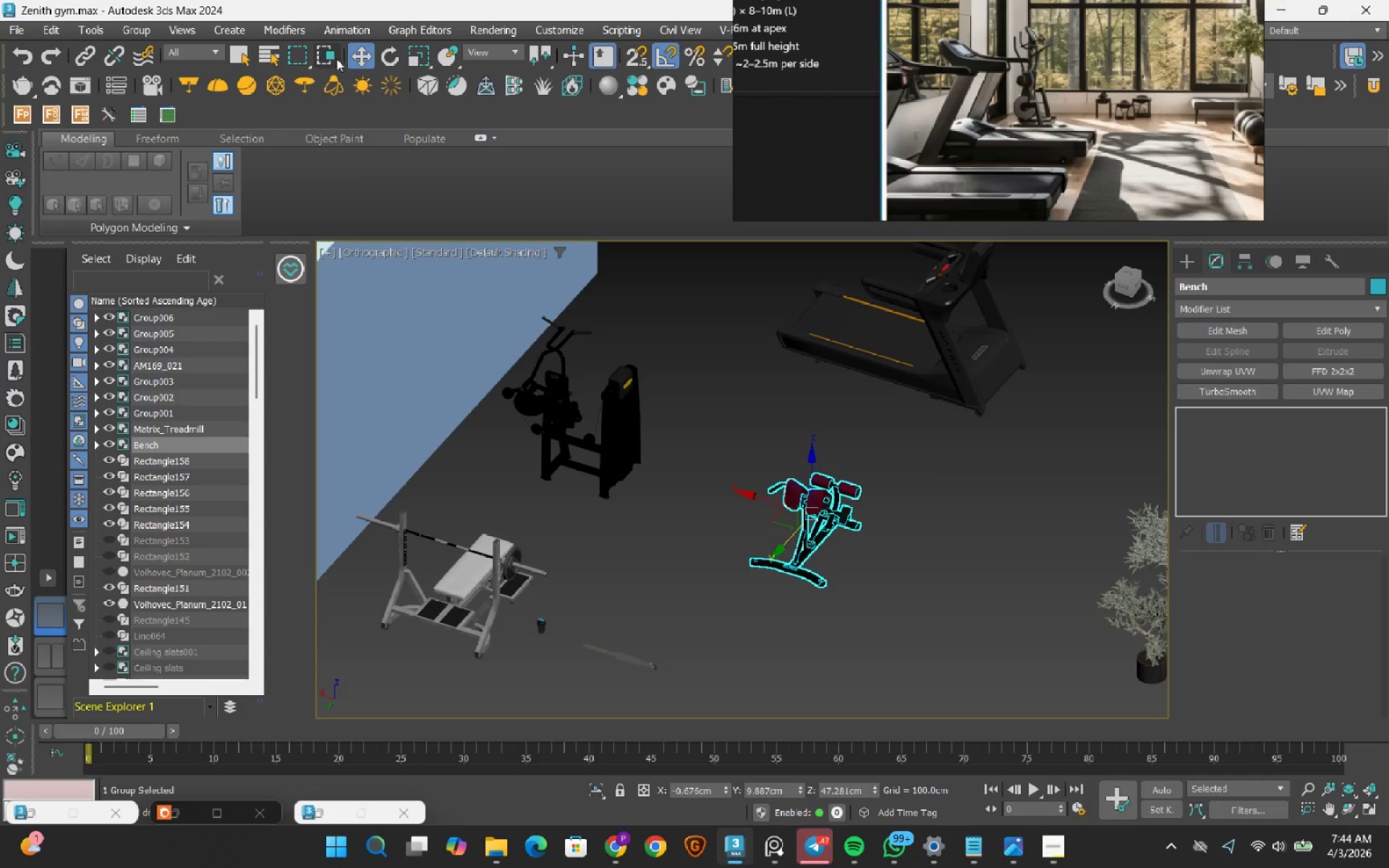 
left_click([388, 60])
 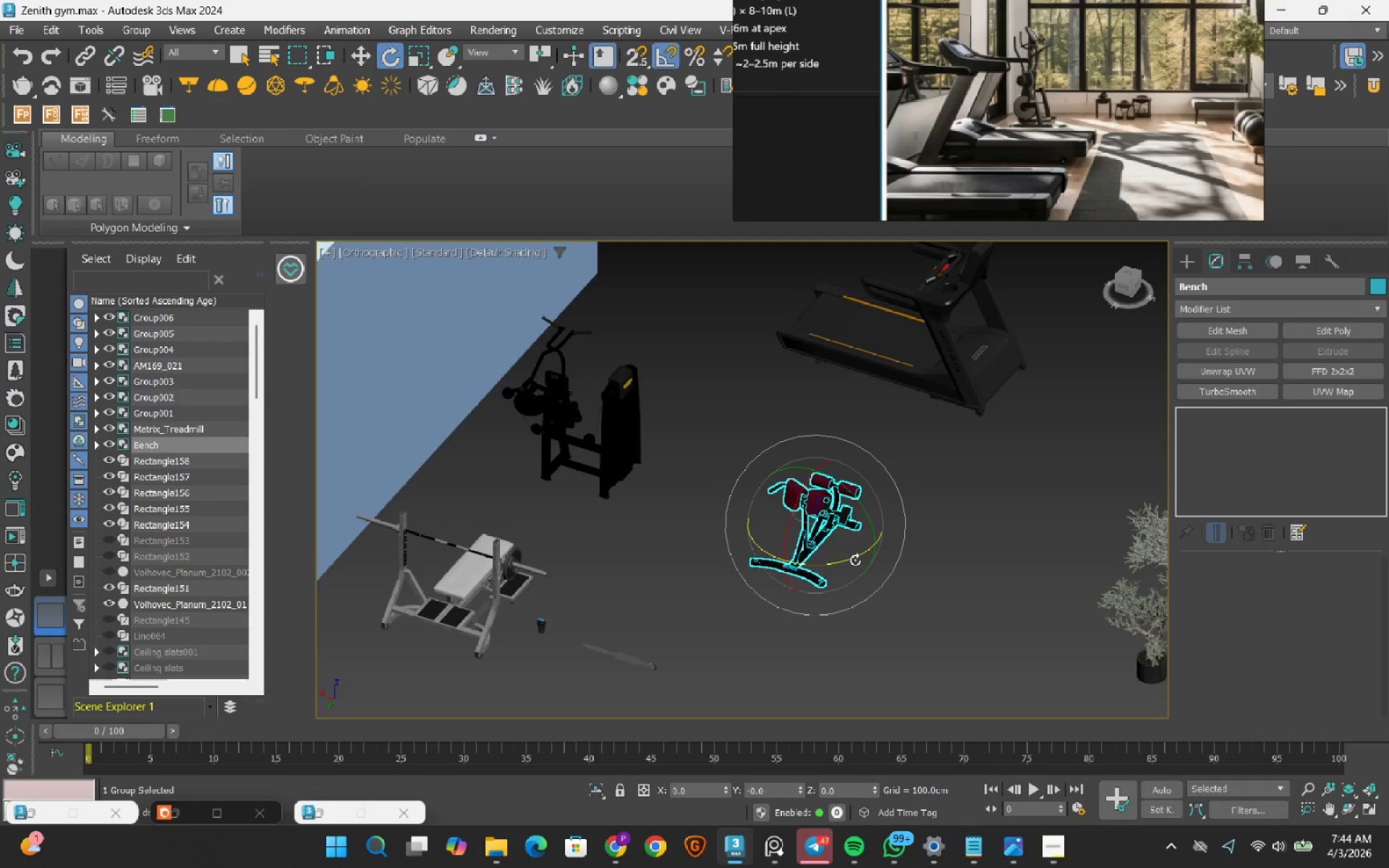 
left_click_drag(start_coordinate=[851, 556], to_coordinate=[779, 553])
 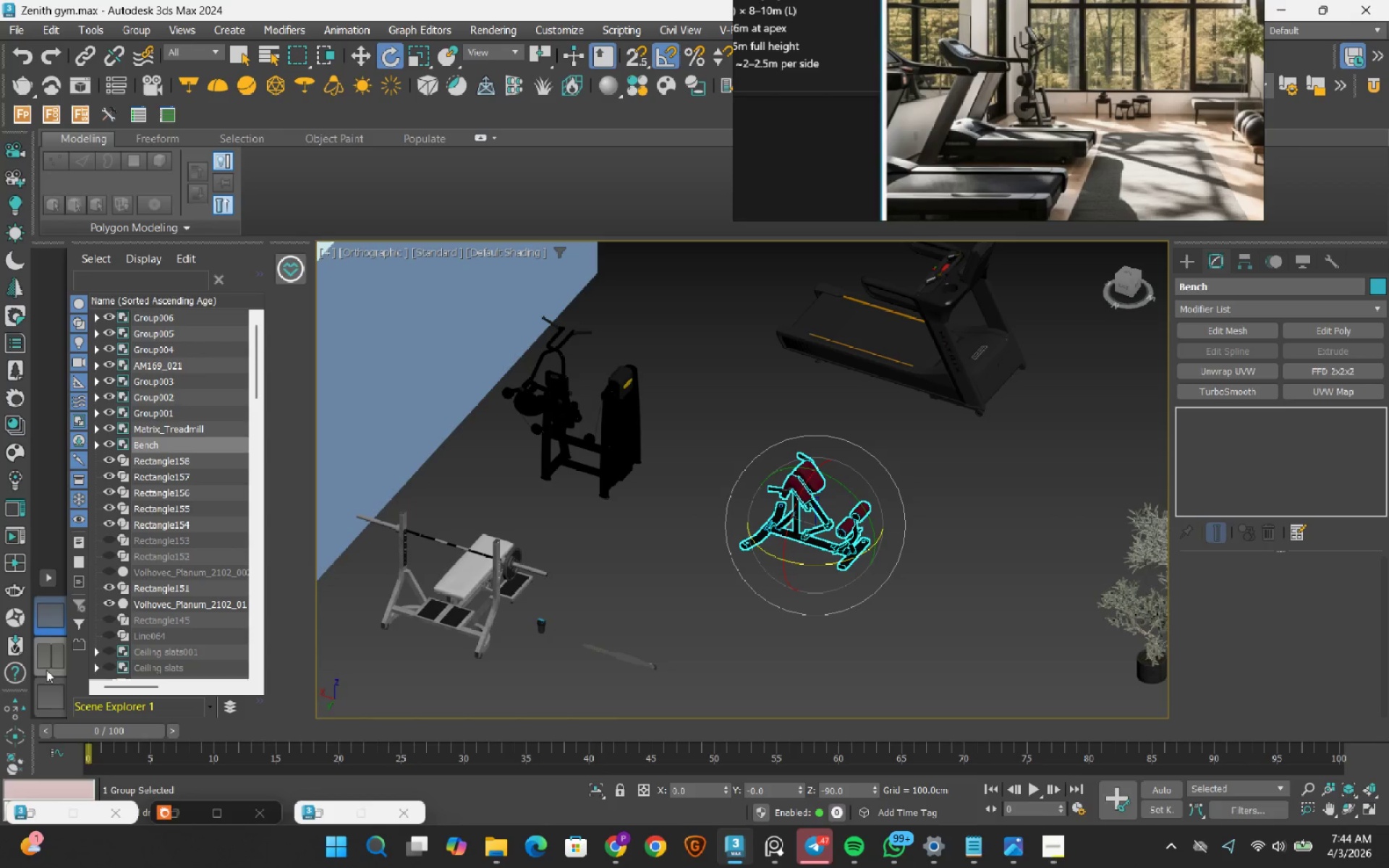 
left_click([45, 660])
 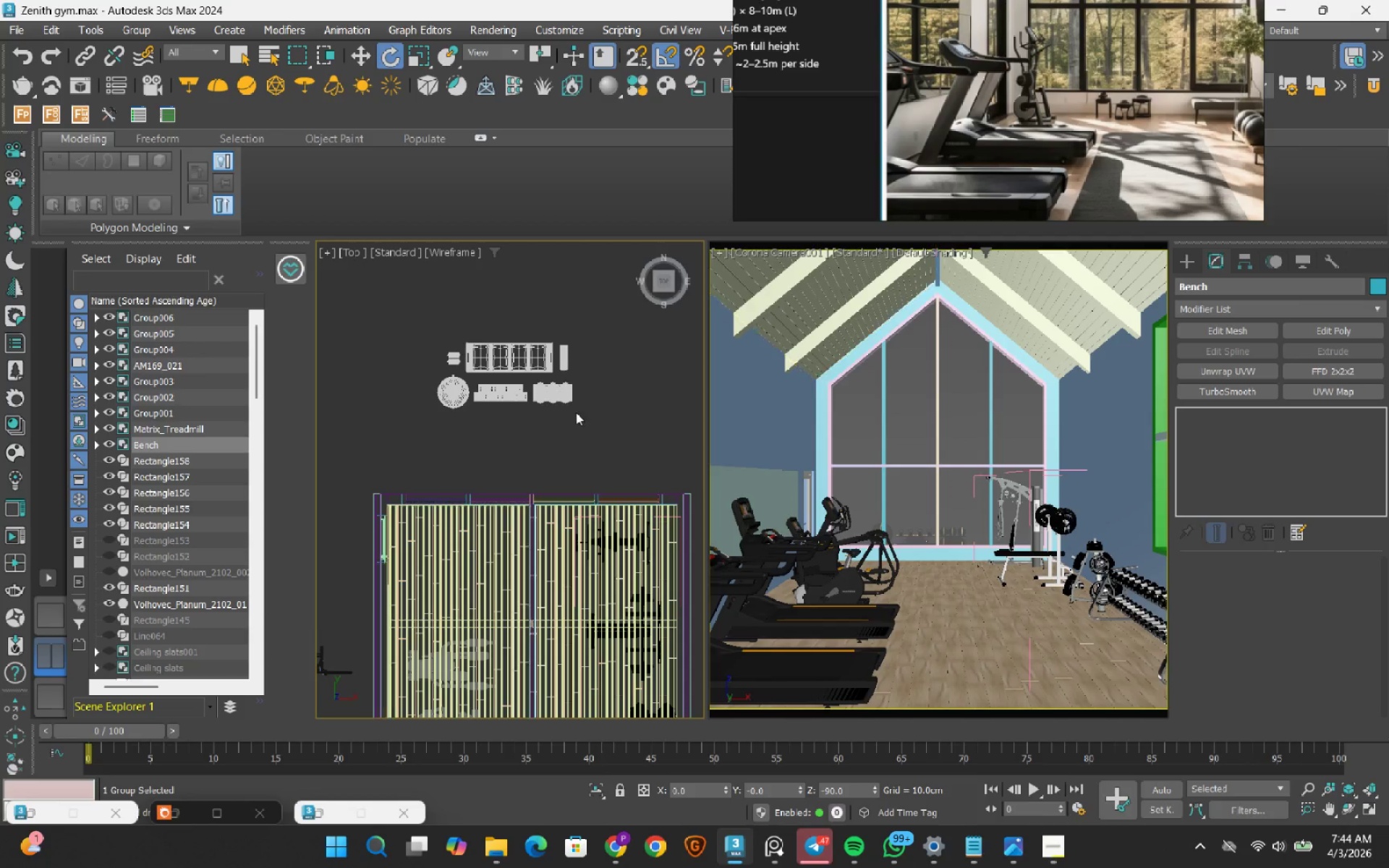 
scroll: coordinate [585, 398], scroll_direction: down, amount: 2.0
 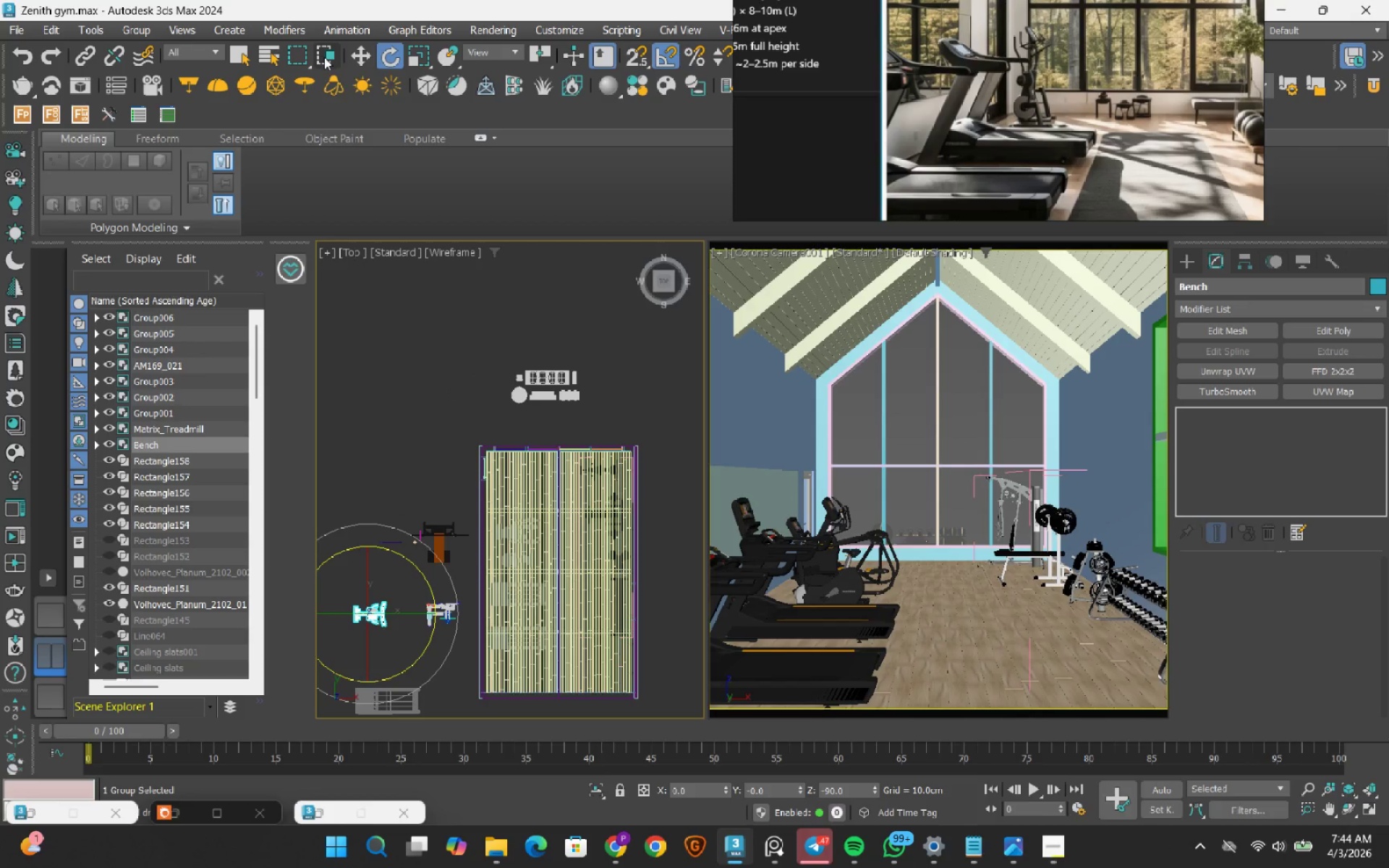 
left_click([367, 54])
 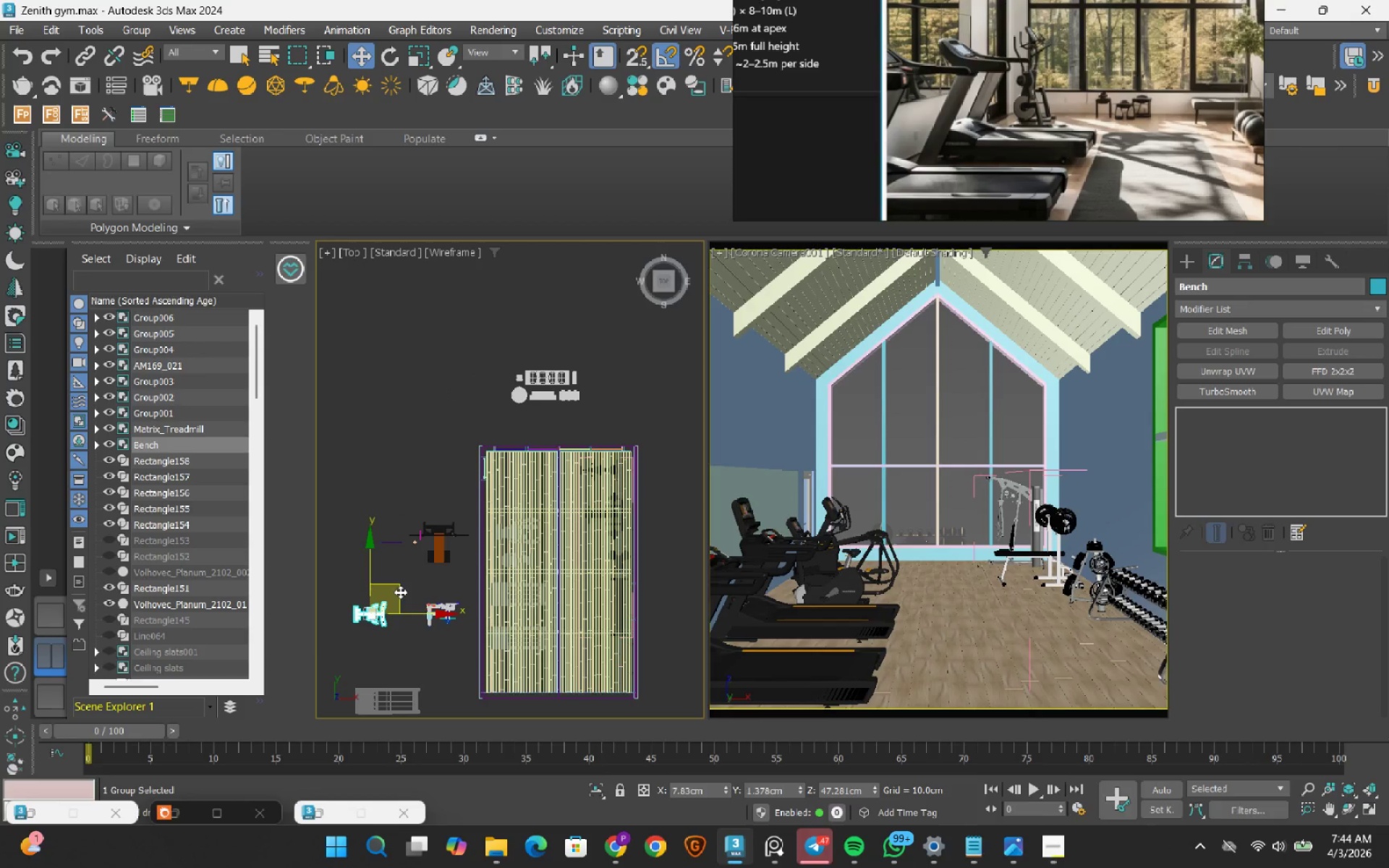 
left_click_drag(start_coordinate=[400, 592], to_coordinate=[591, 455])
 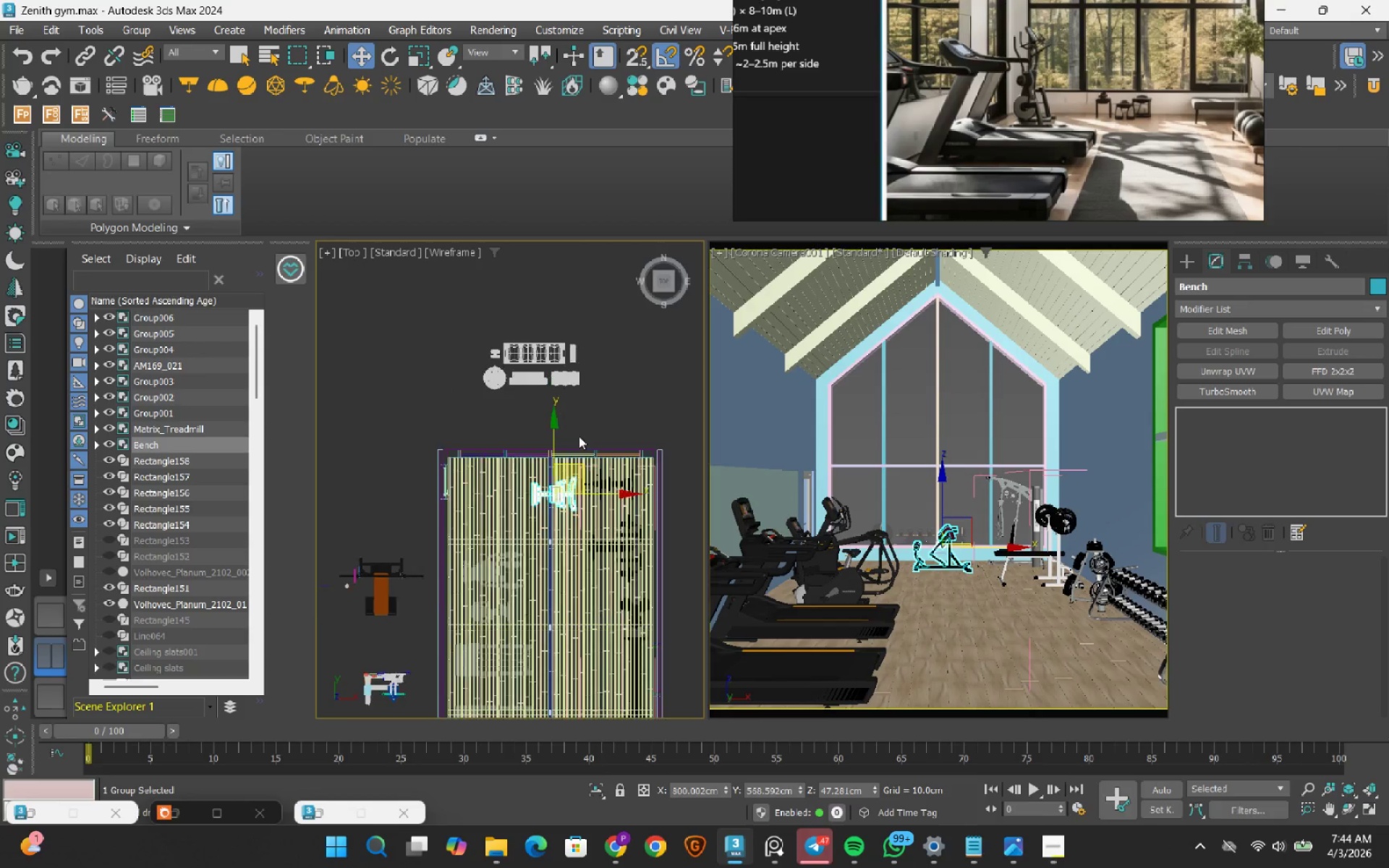 
scroll: coordinate [539, 475], scroll_direction: up, amount: 5.0
 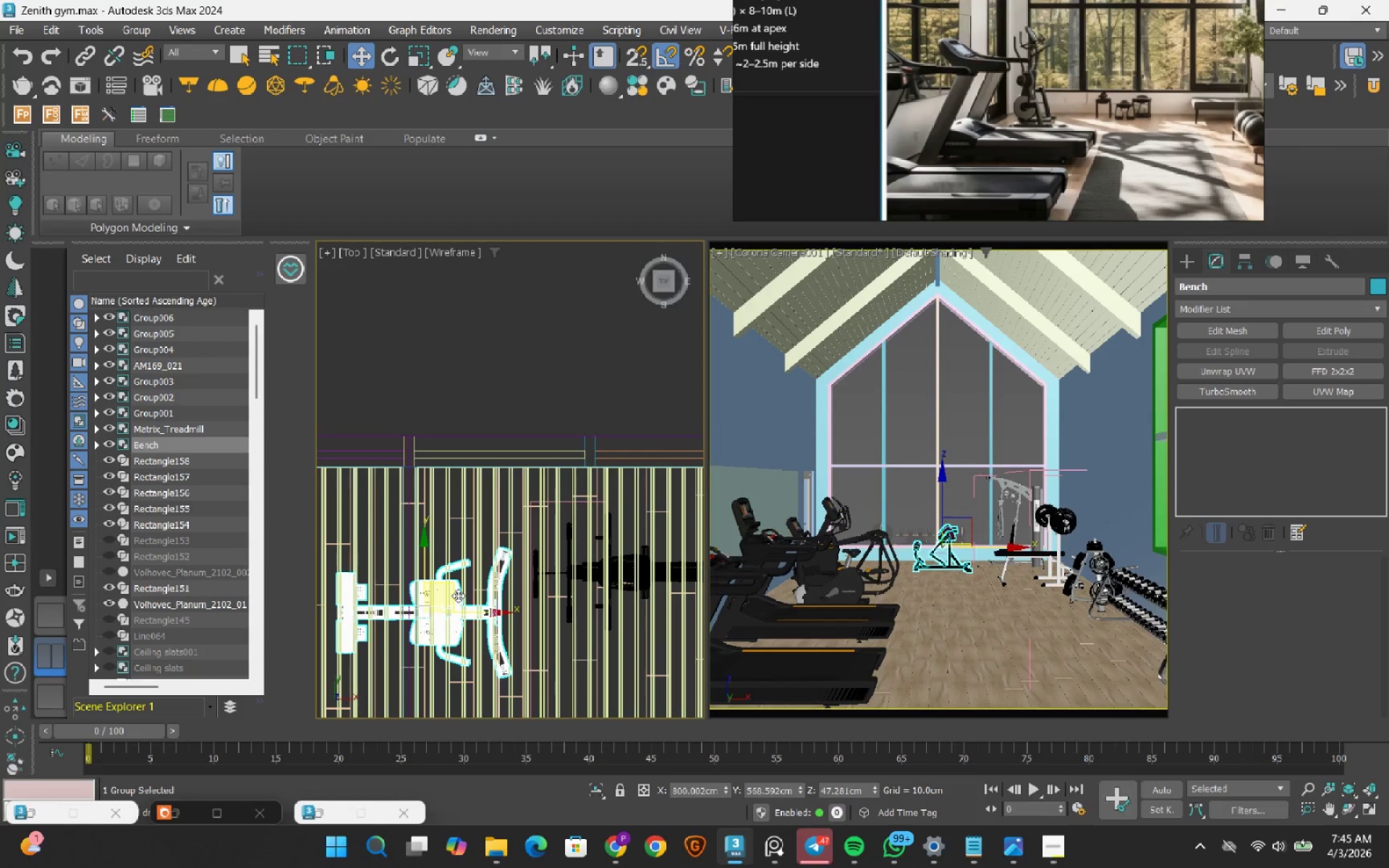 
scroll: coordinate [458, 595], scroll_direction: down, amount: 2.0
 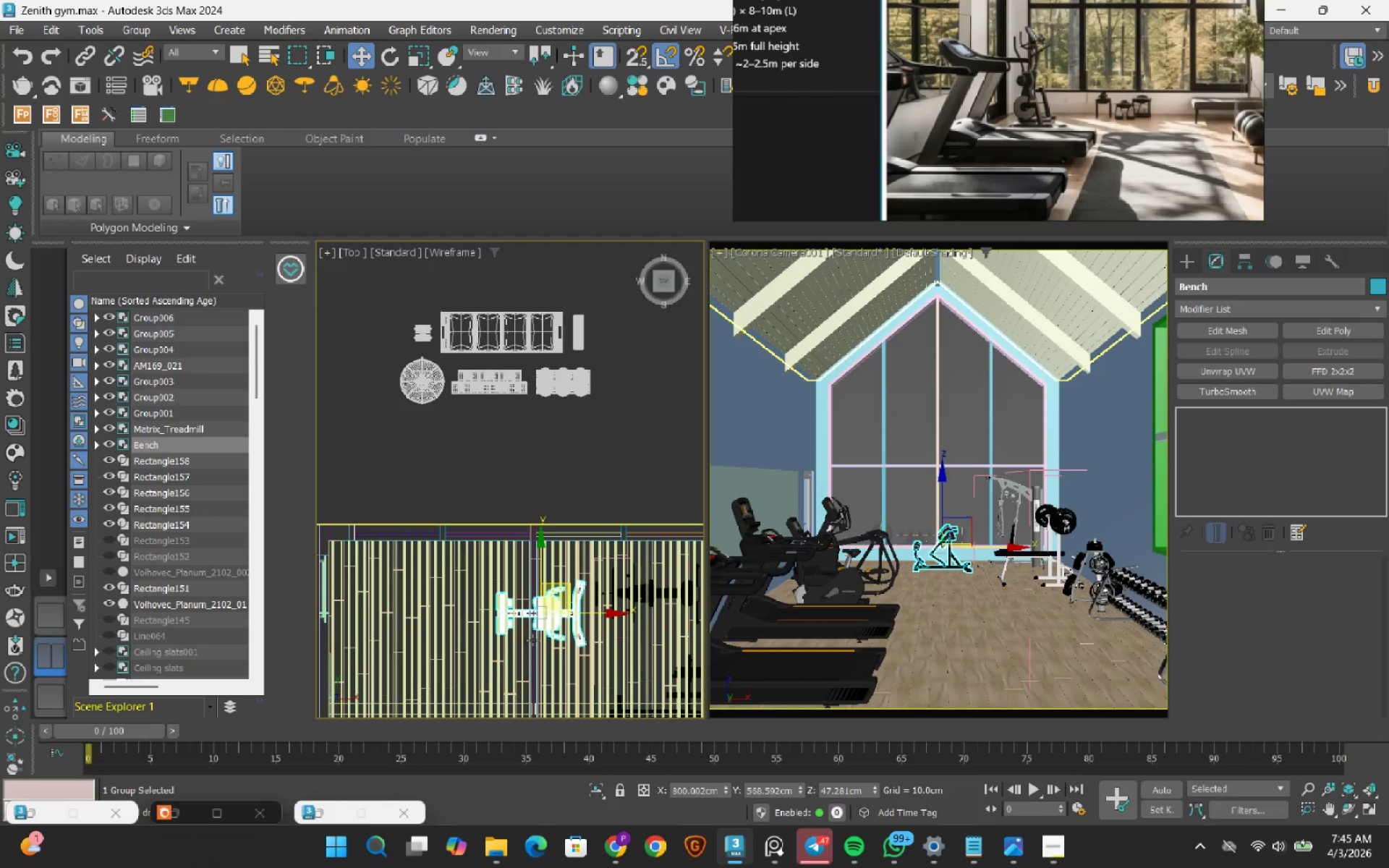 
scroll: coordinate [535, 616], scroll_direction: up, amount: 1.0
 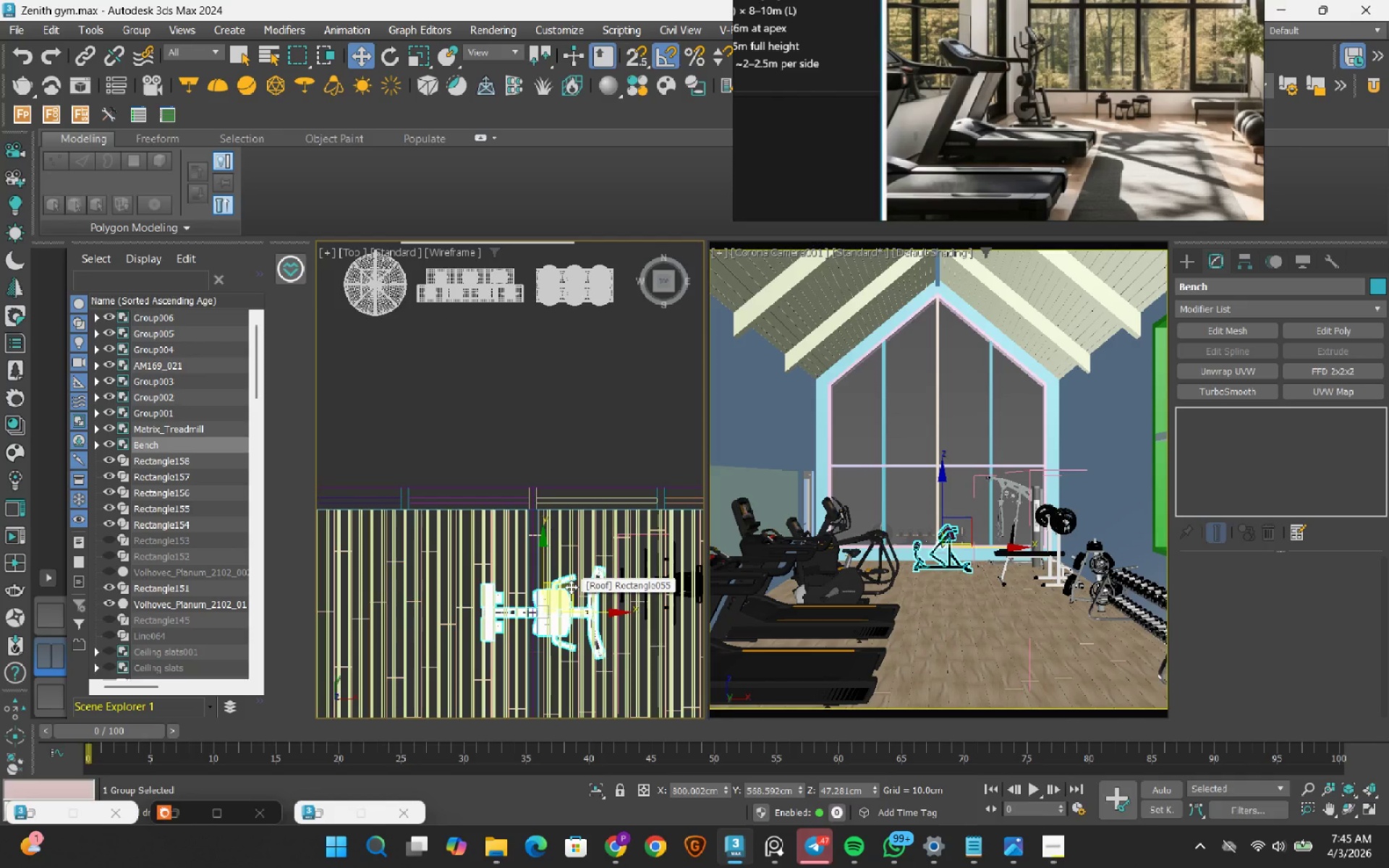 
left_click_drag(start_coordinate=[566, 587], to_coordinate=[517, 536])
 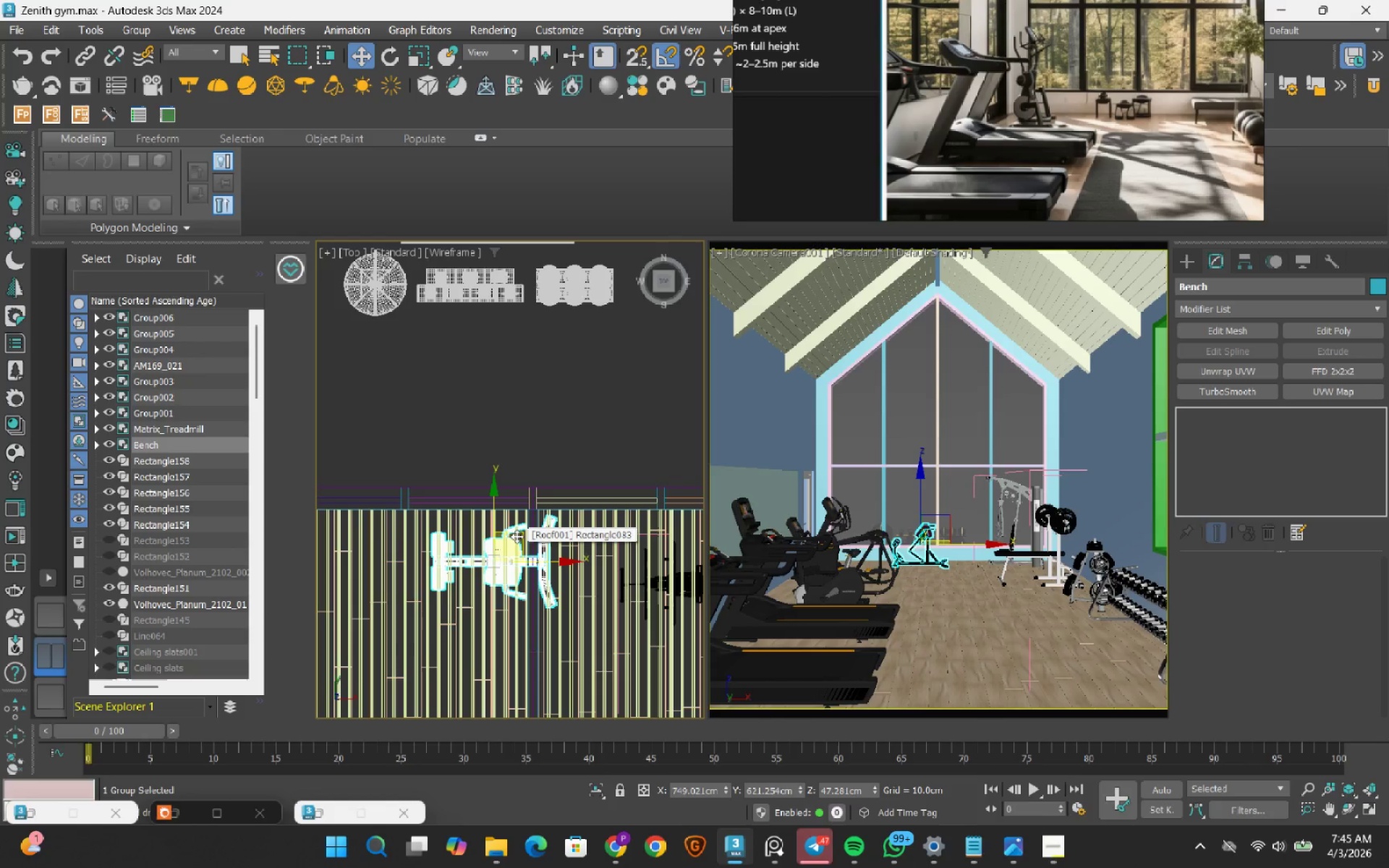 
scroll: coordinate [517, 536], scroll_direction: down, amount: 4.0
 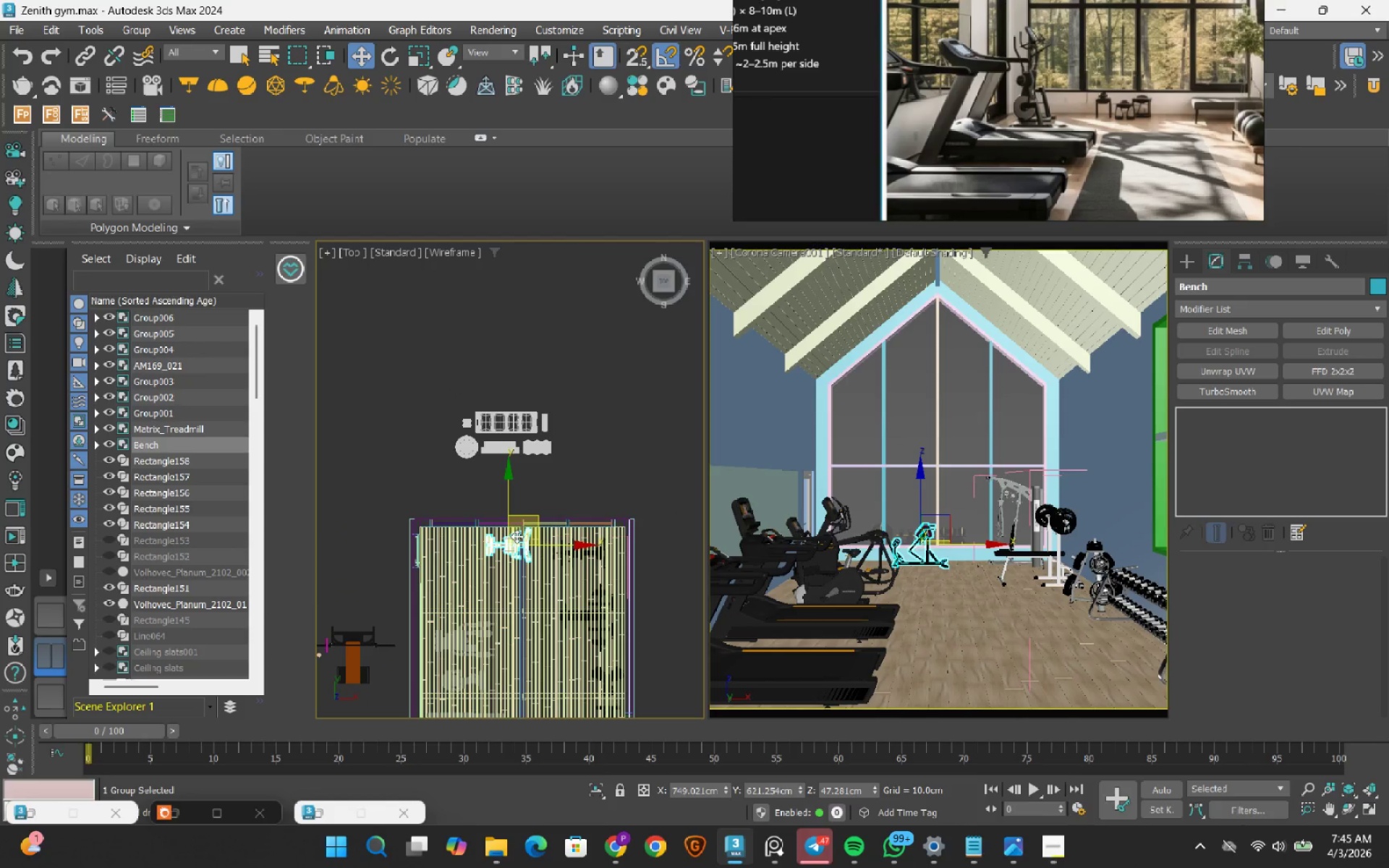 
wait(5.7)
 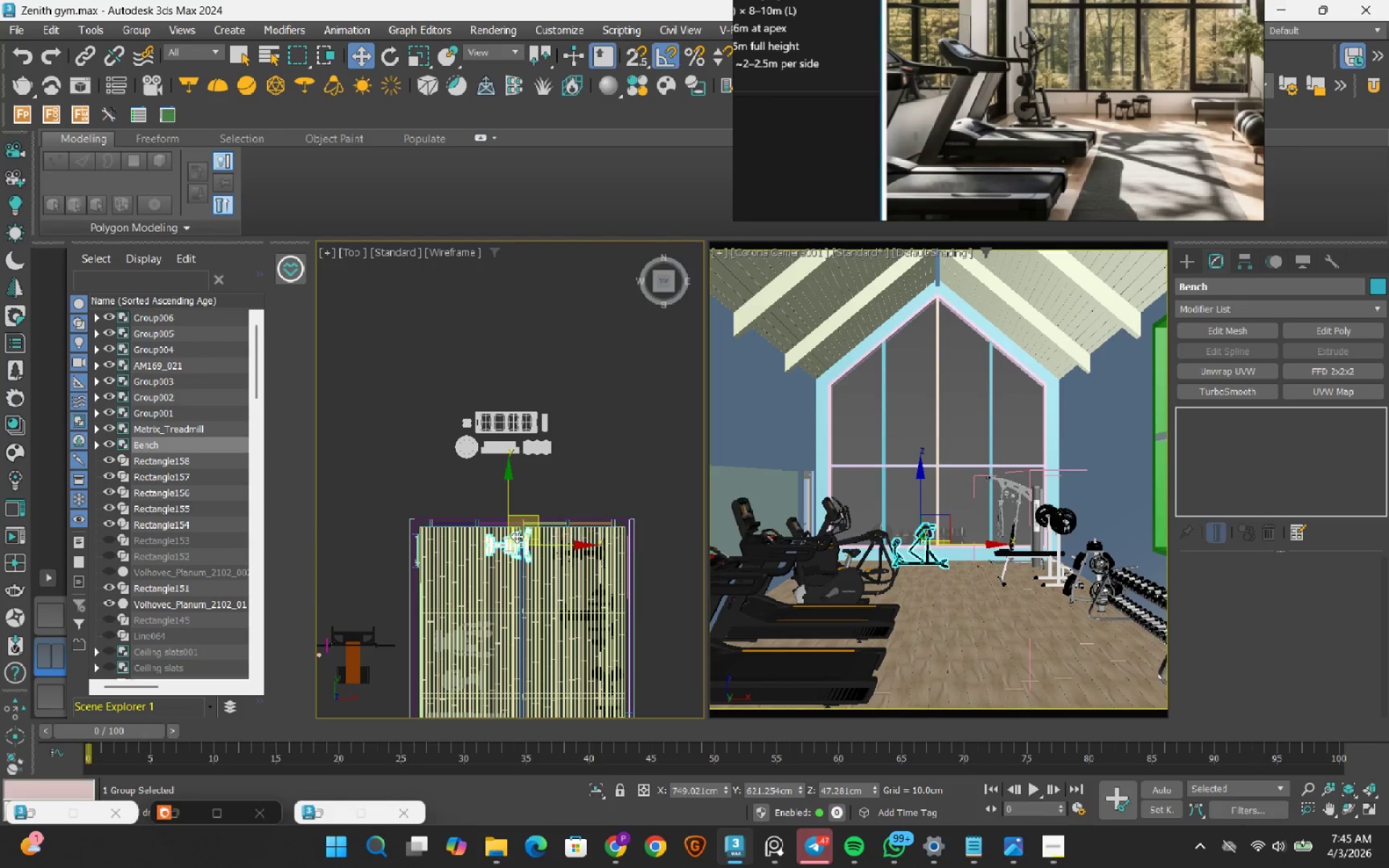 
scroll: coordinate [517, 536], scroll_direction: down, amount: 3.0
 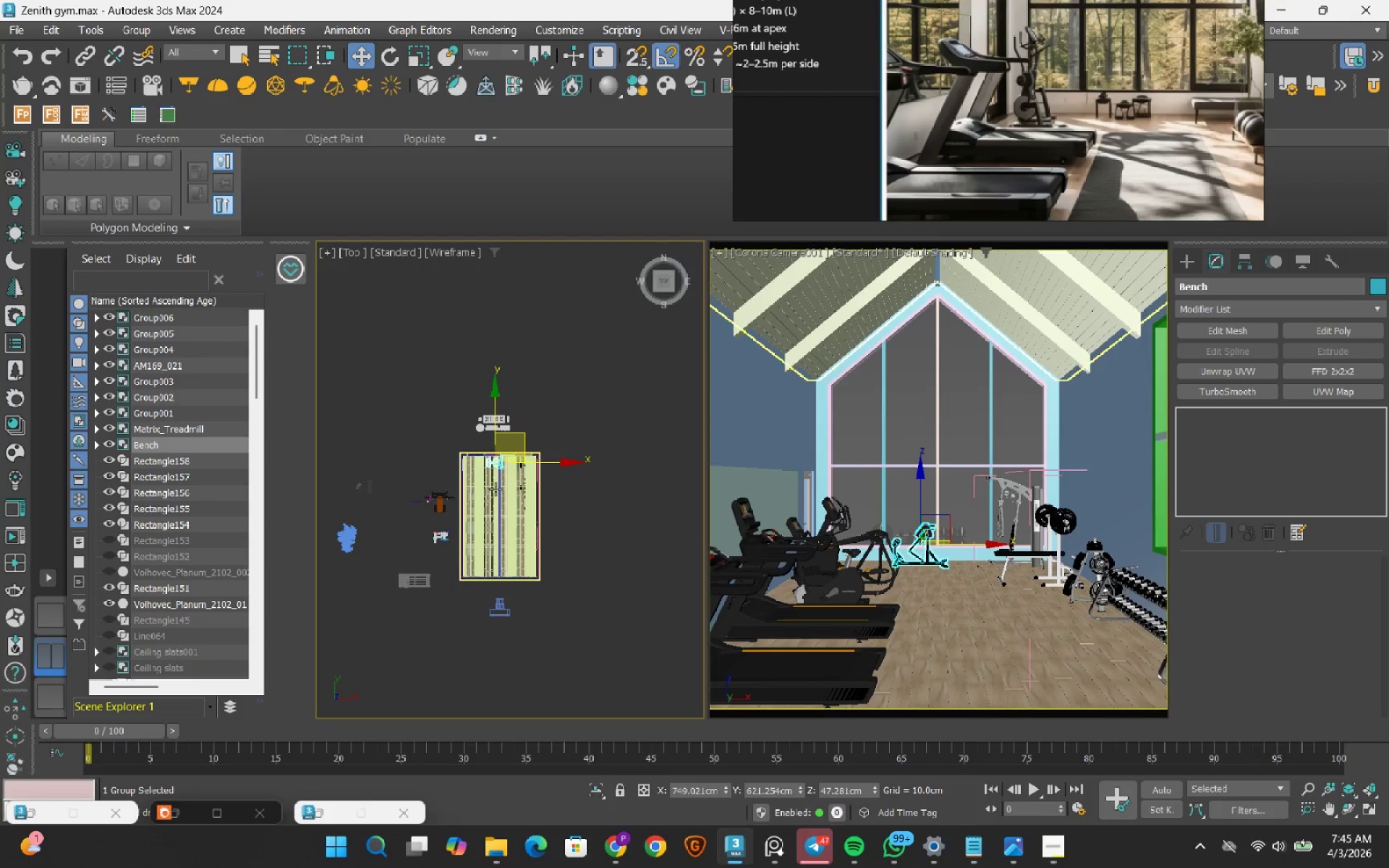 
scroll: coordinate [496, 489], scroll_direction: up, amount: 2.0
 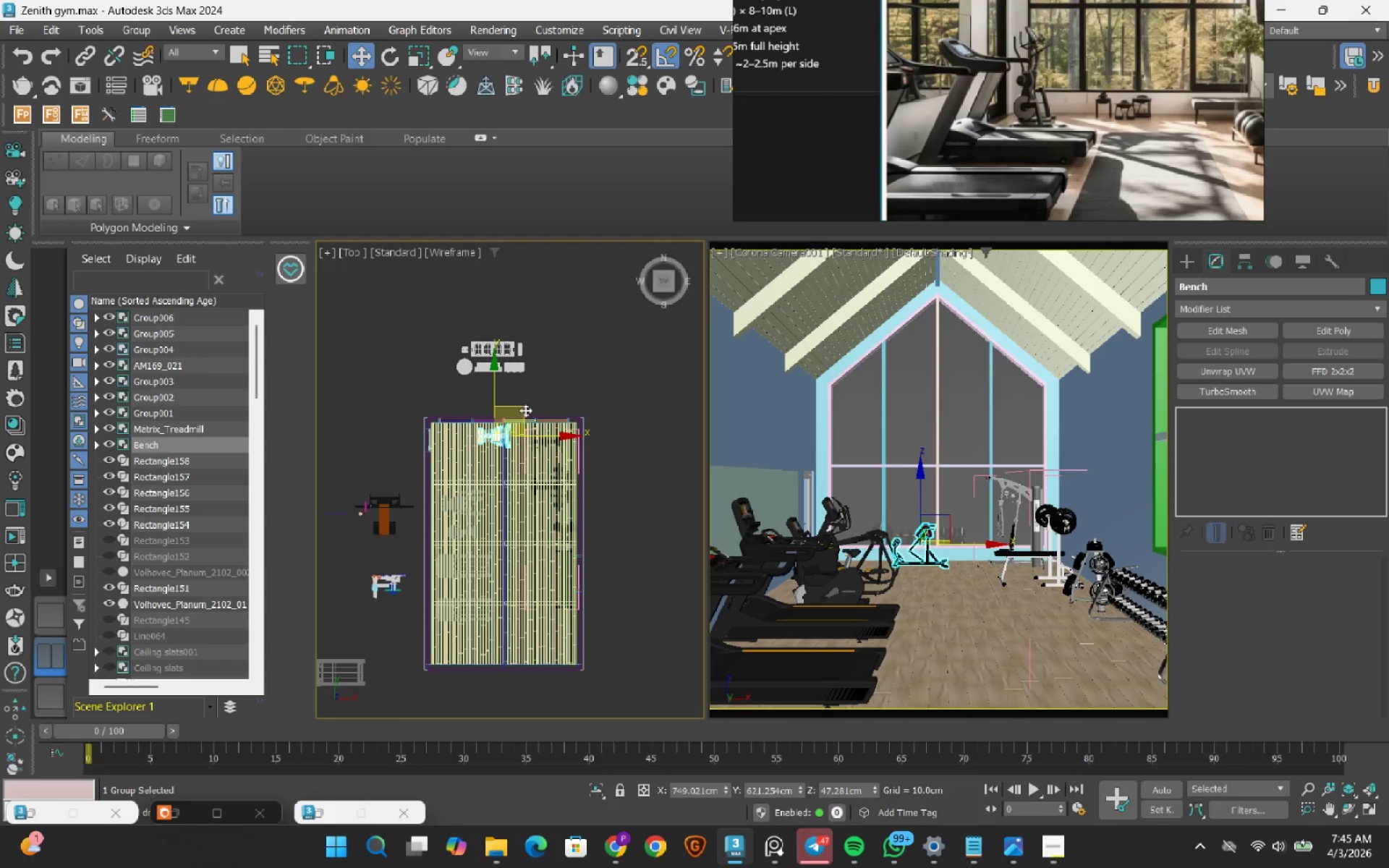 
left_click_drag(start_coordinate=[525, 410], to_coordinate=[578, 611])
 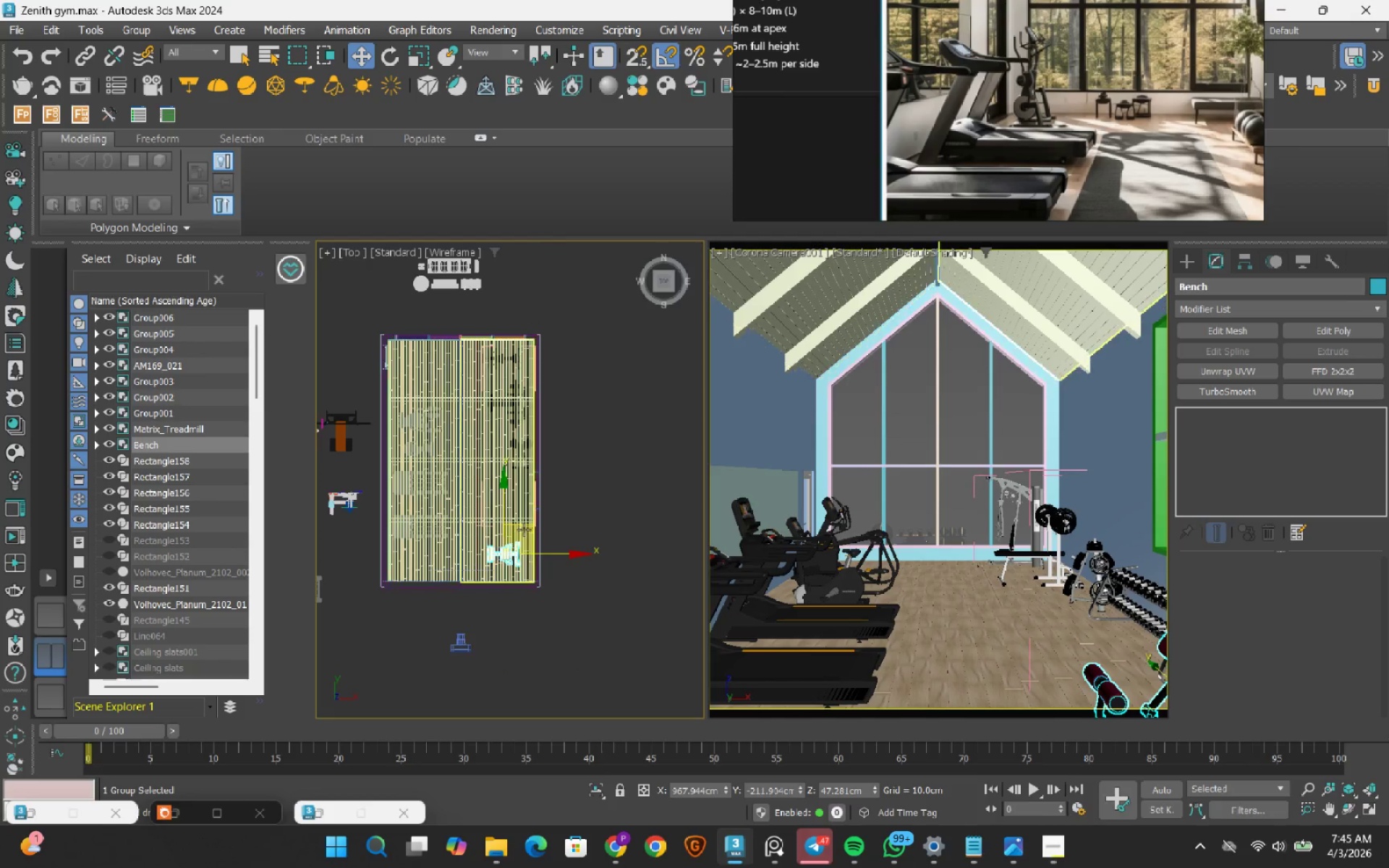 
scroll: coordinate [507, 546], scroll_direction: up, amount: 5.0
 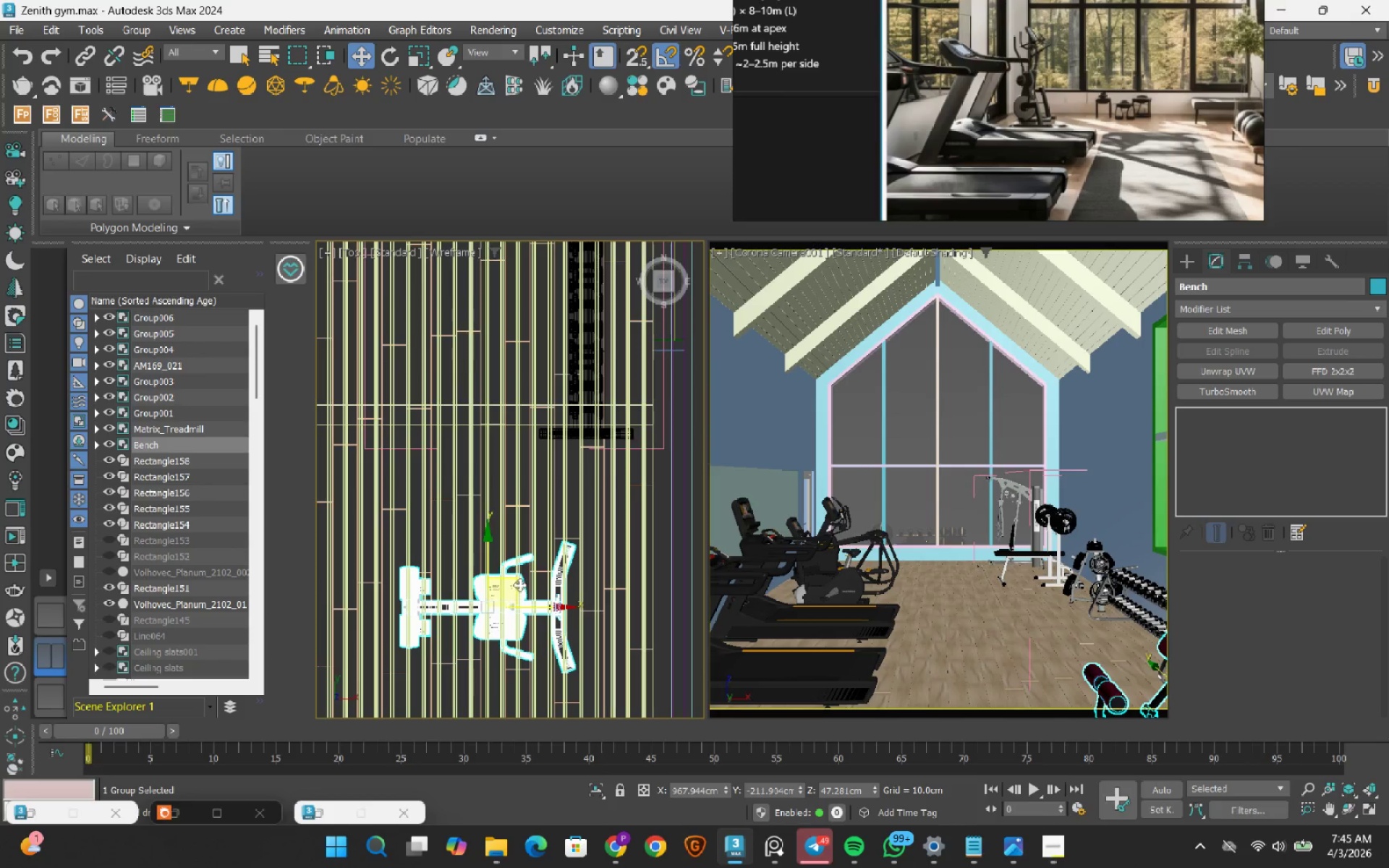 
left_click_drag(start_coordinate=[519, 583], to_coordinate=[587, 623])
 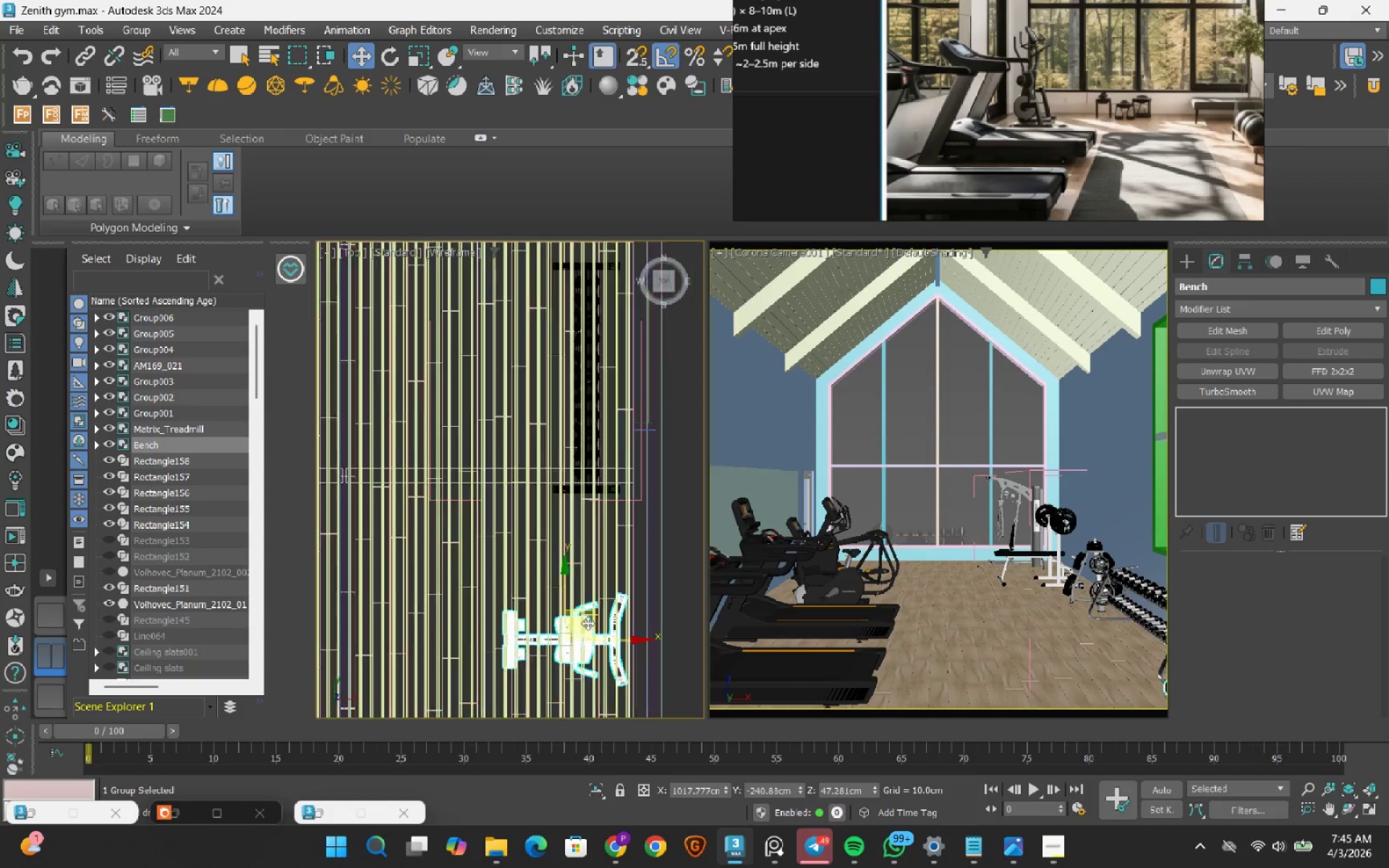 
scroll: coordinate [587, 623], scroll_direction: down, amount: 3.0
 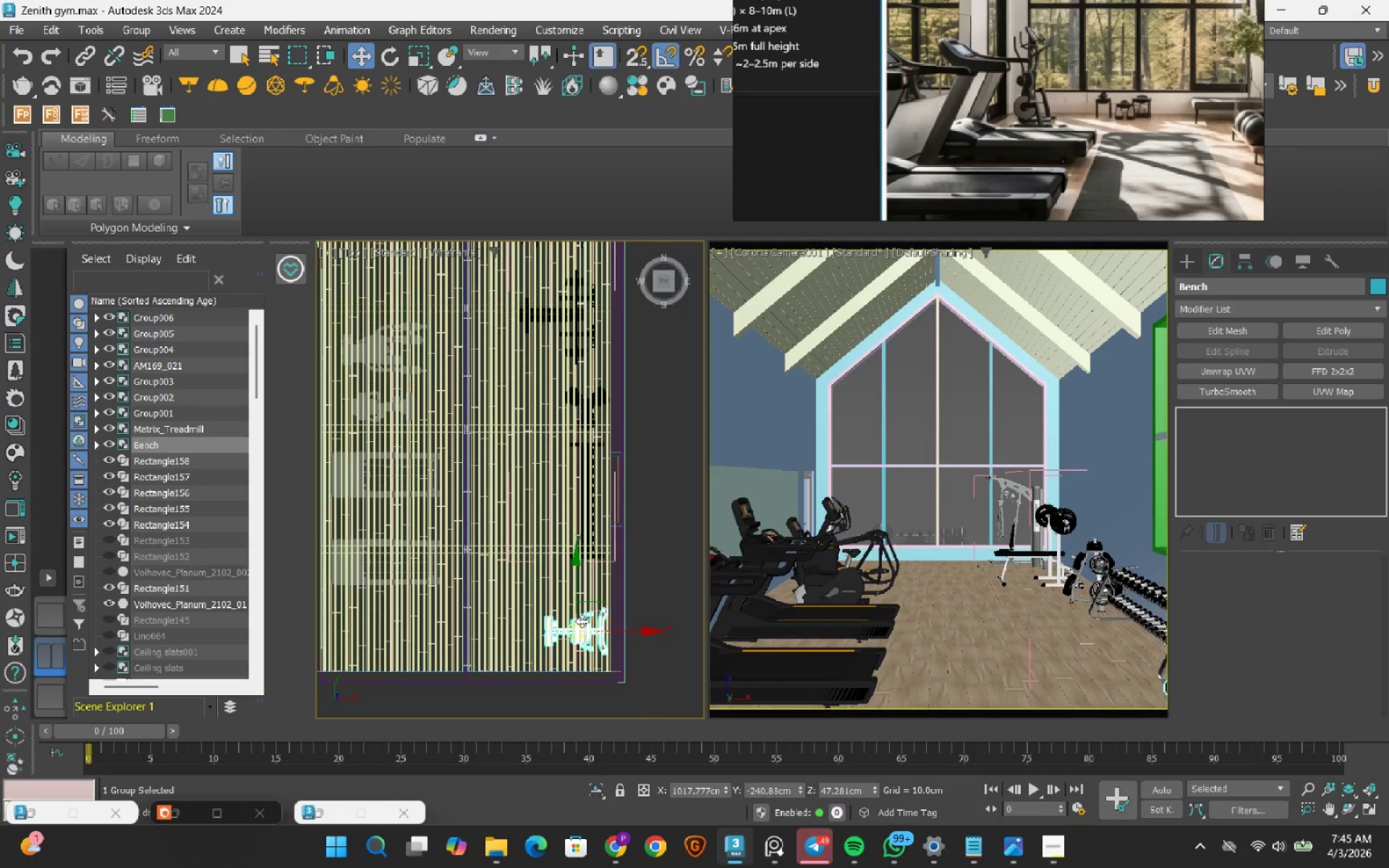 
scroll: coordinate [582, 621], scroll_direction: up, amount: 1.0
 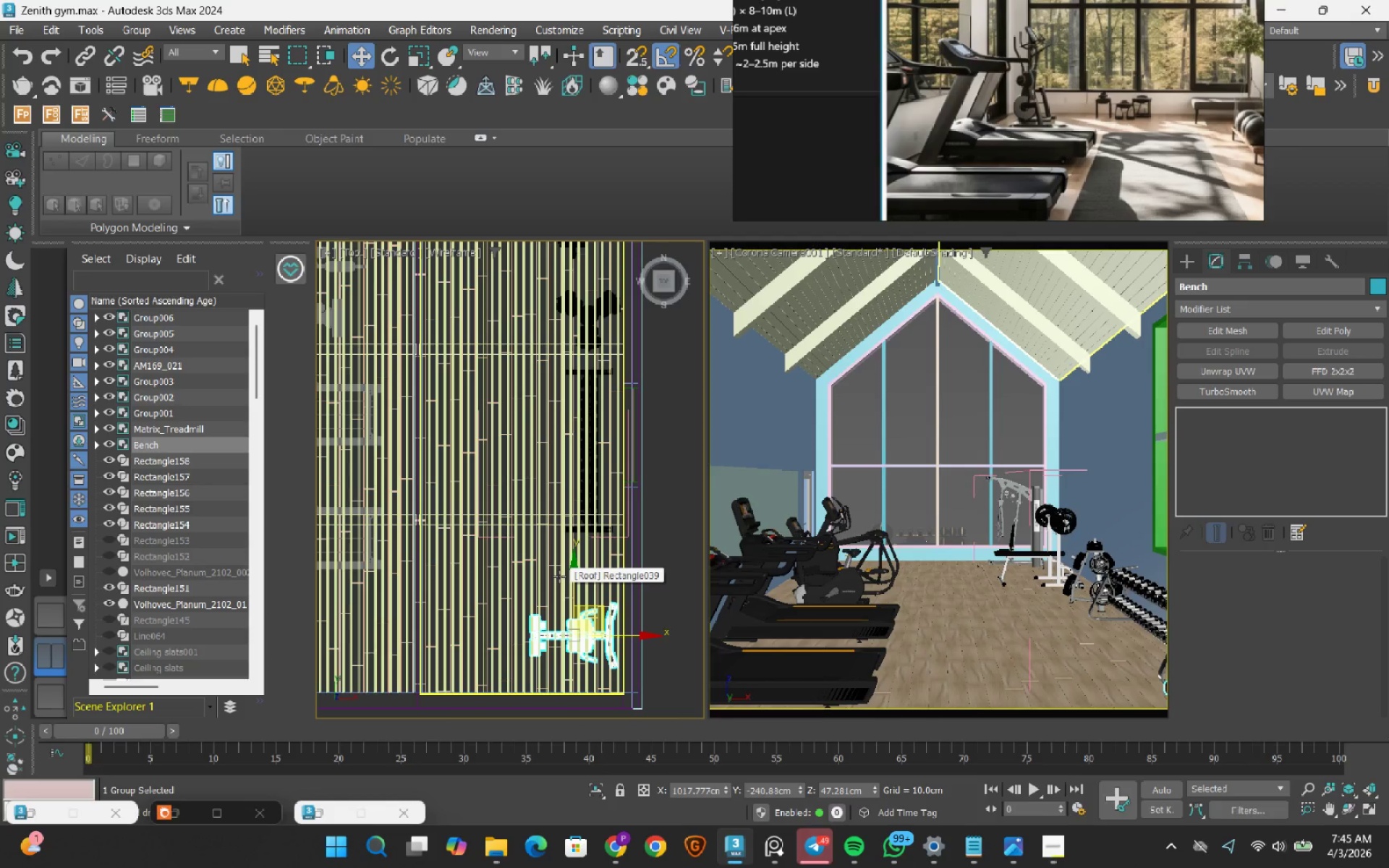 
scroll: coordinate [532, 567], scroll_direction: down, amount: 4.0
 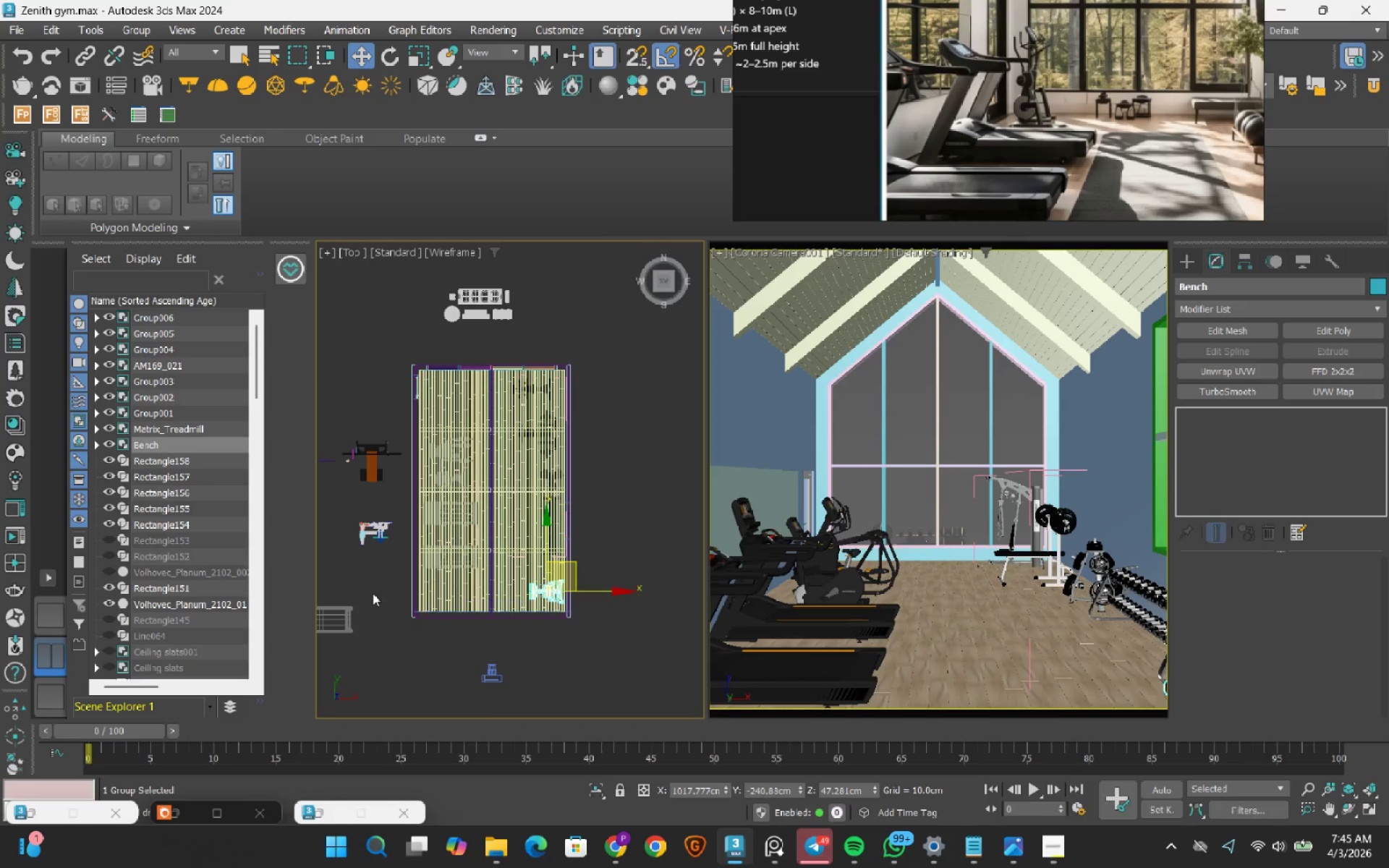 
left_click([374, 587])
 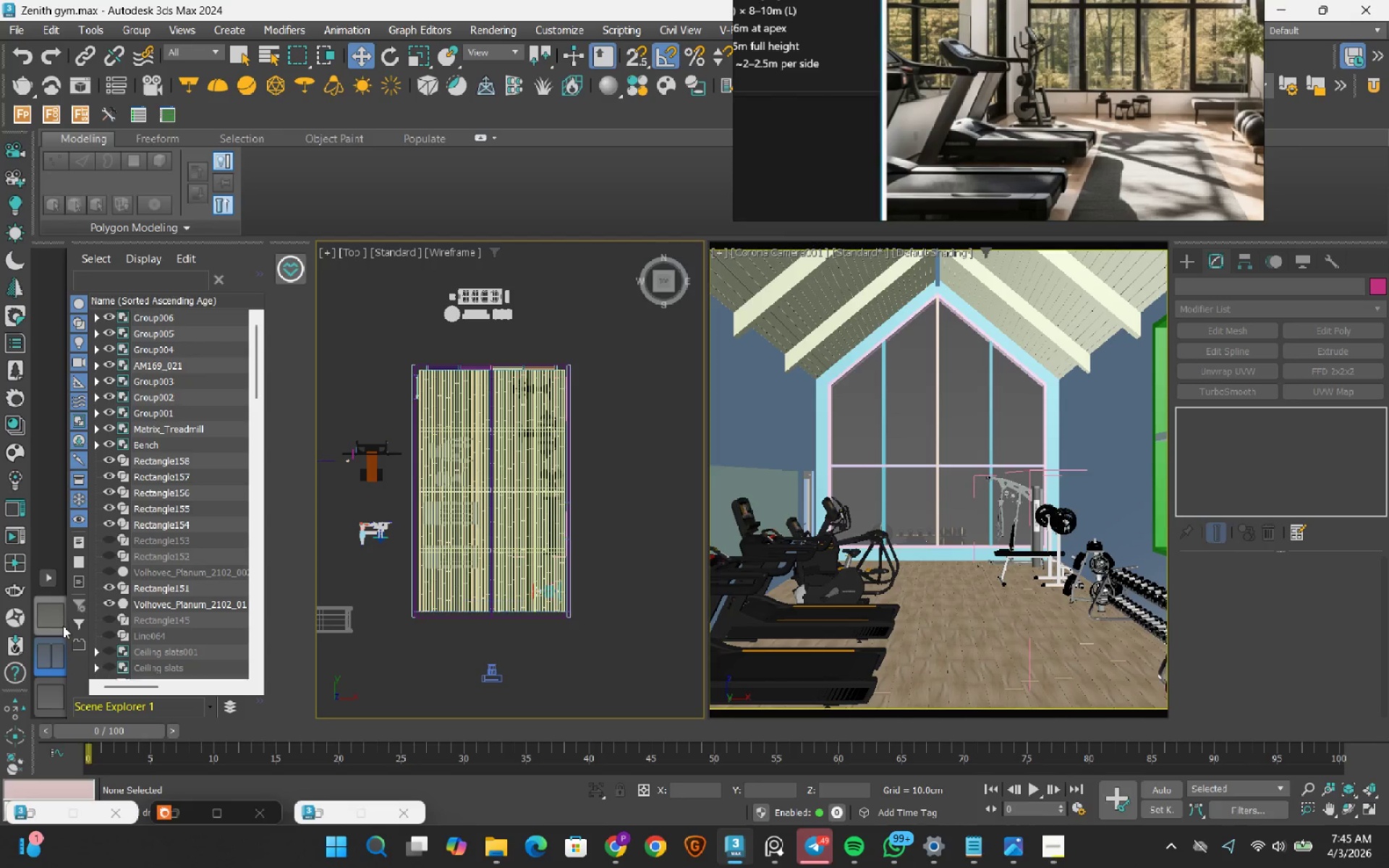 
left_click([63, 626])
 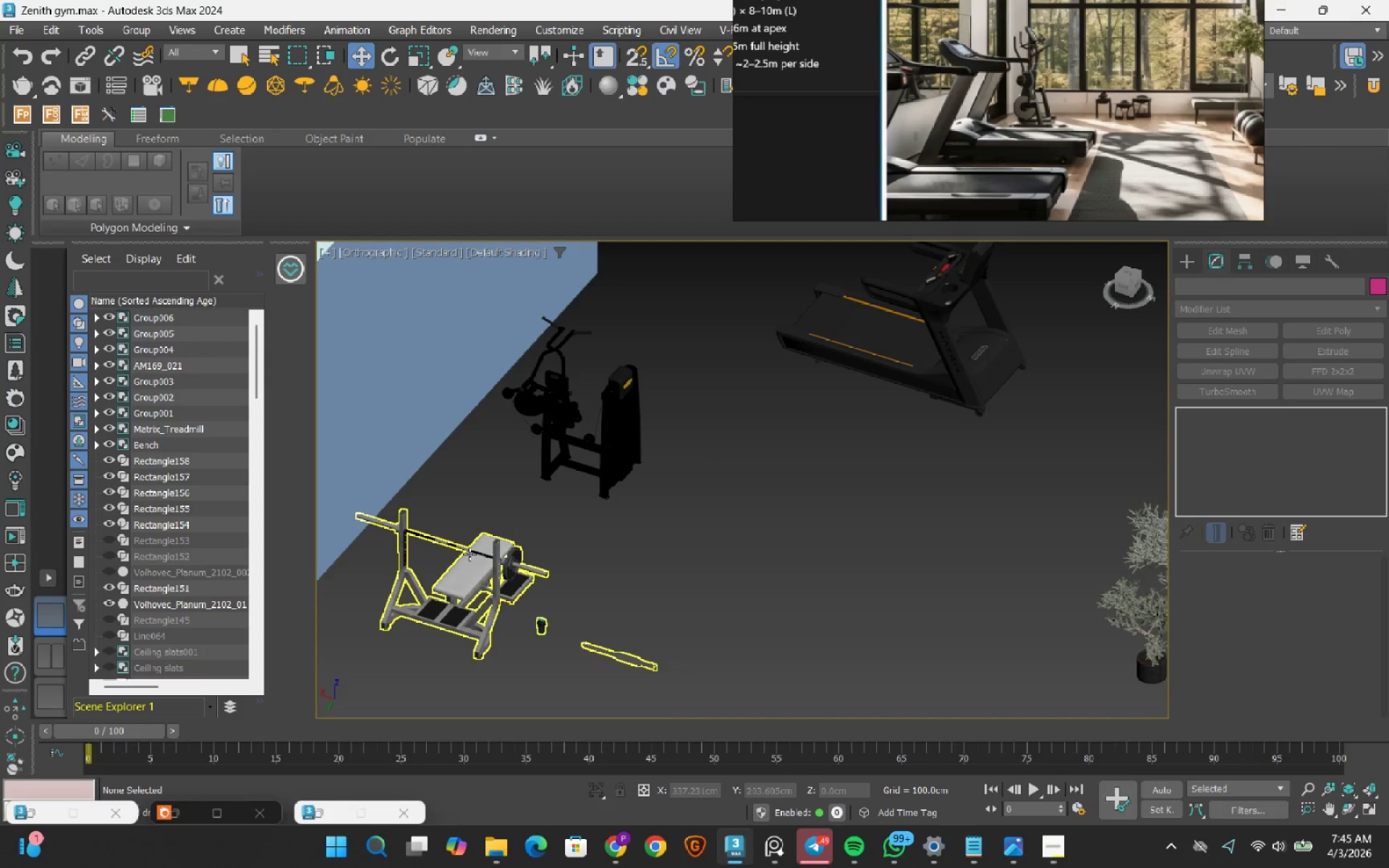 
left_click([470, 554])
 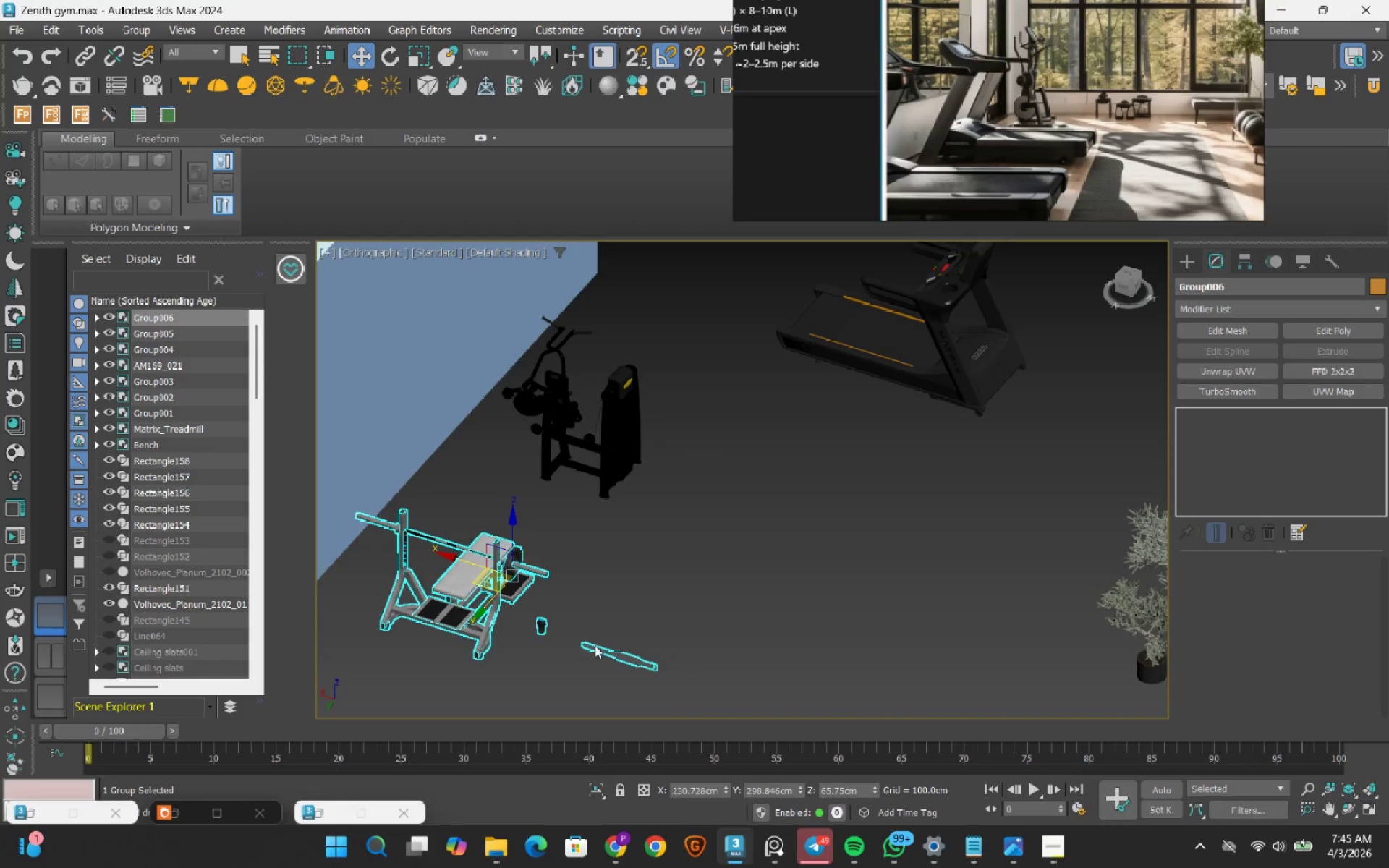 
scroll: coordinate [596, 647], scroll_direction: up, amount: 4.0
 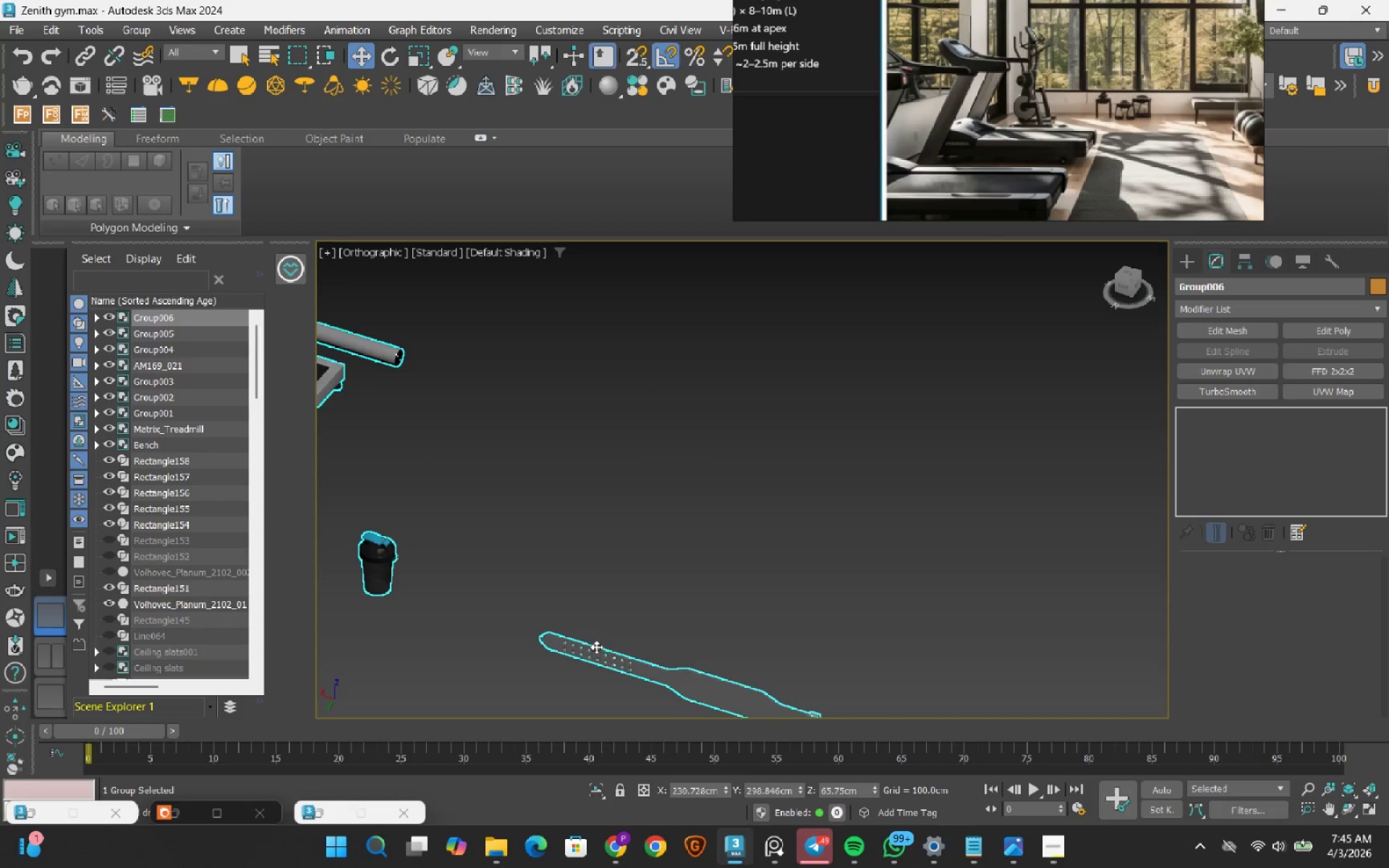 
scroll: coordinate [596, 647], scroll_direction: down, amount: 4.0
 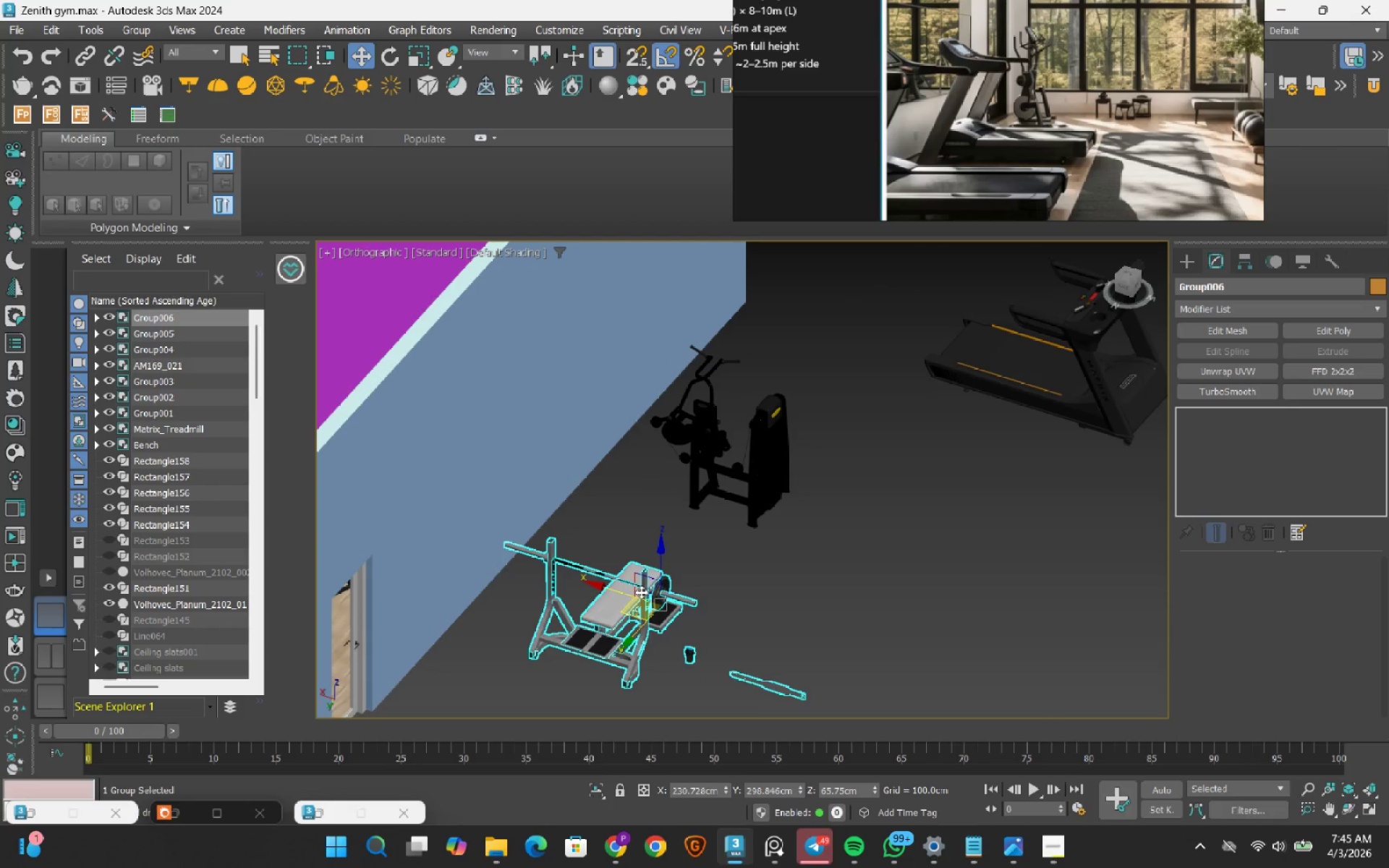 
key(M)
 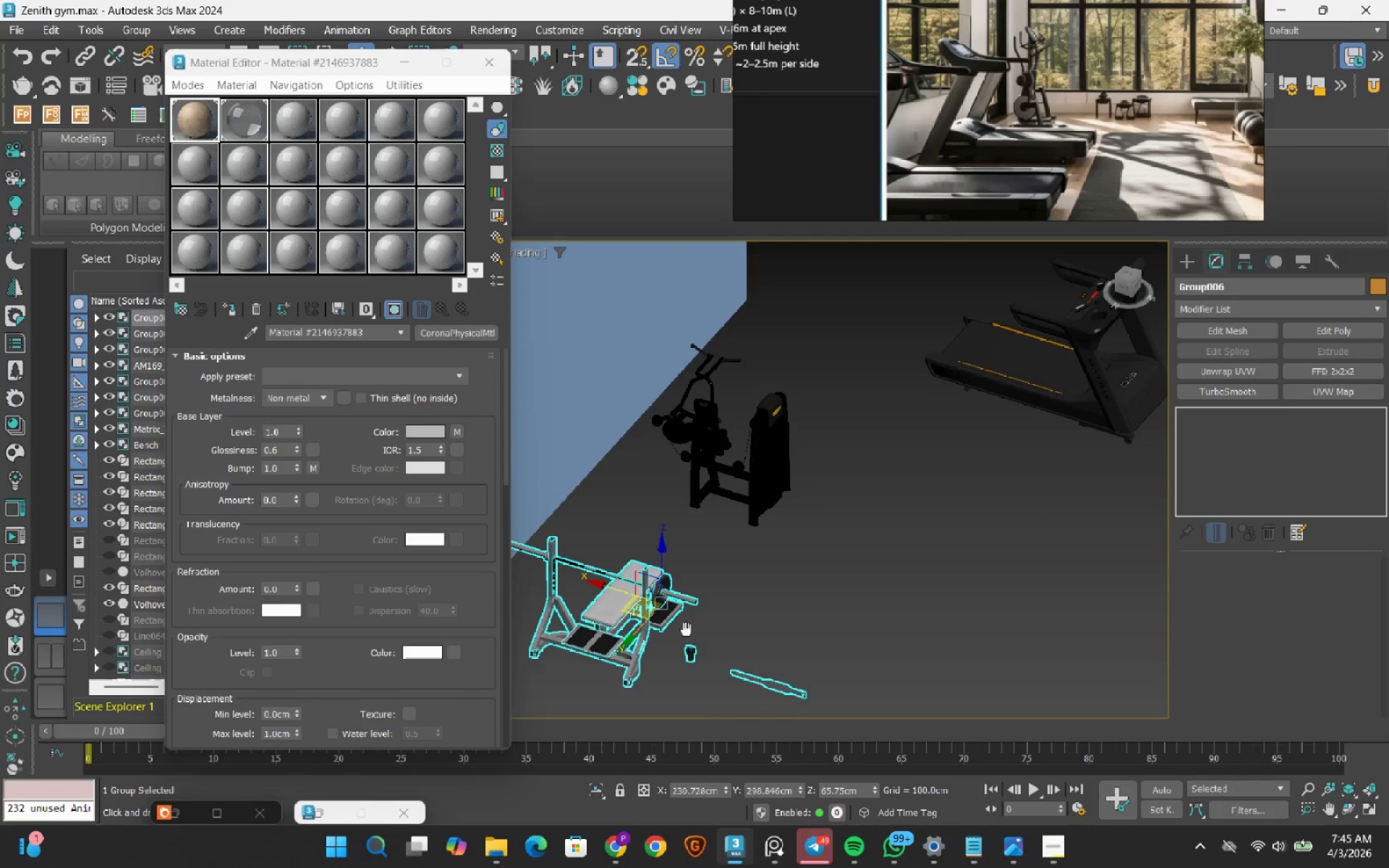 
wait(5.05)
 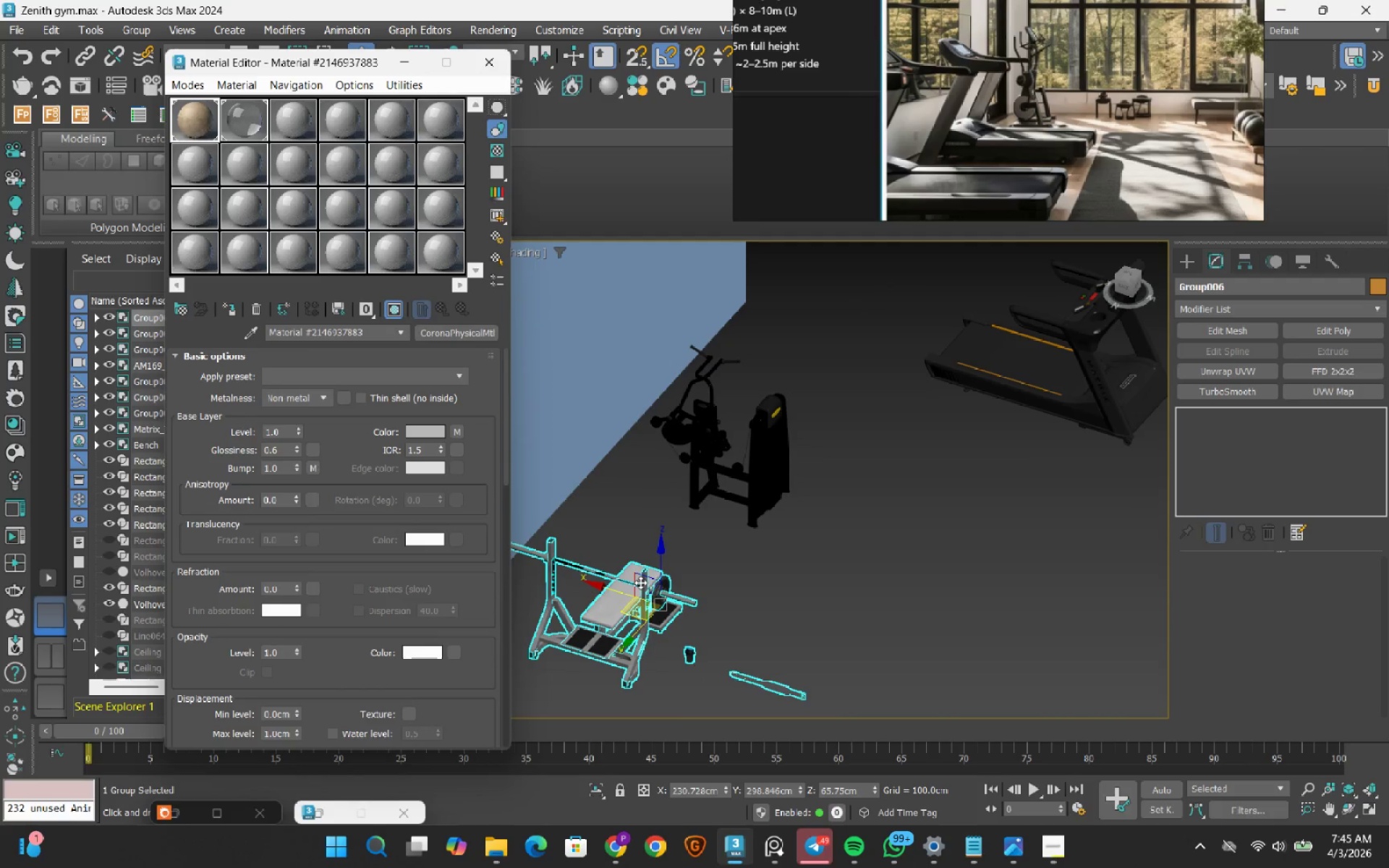 
left_click([424, 64])
 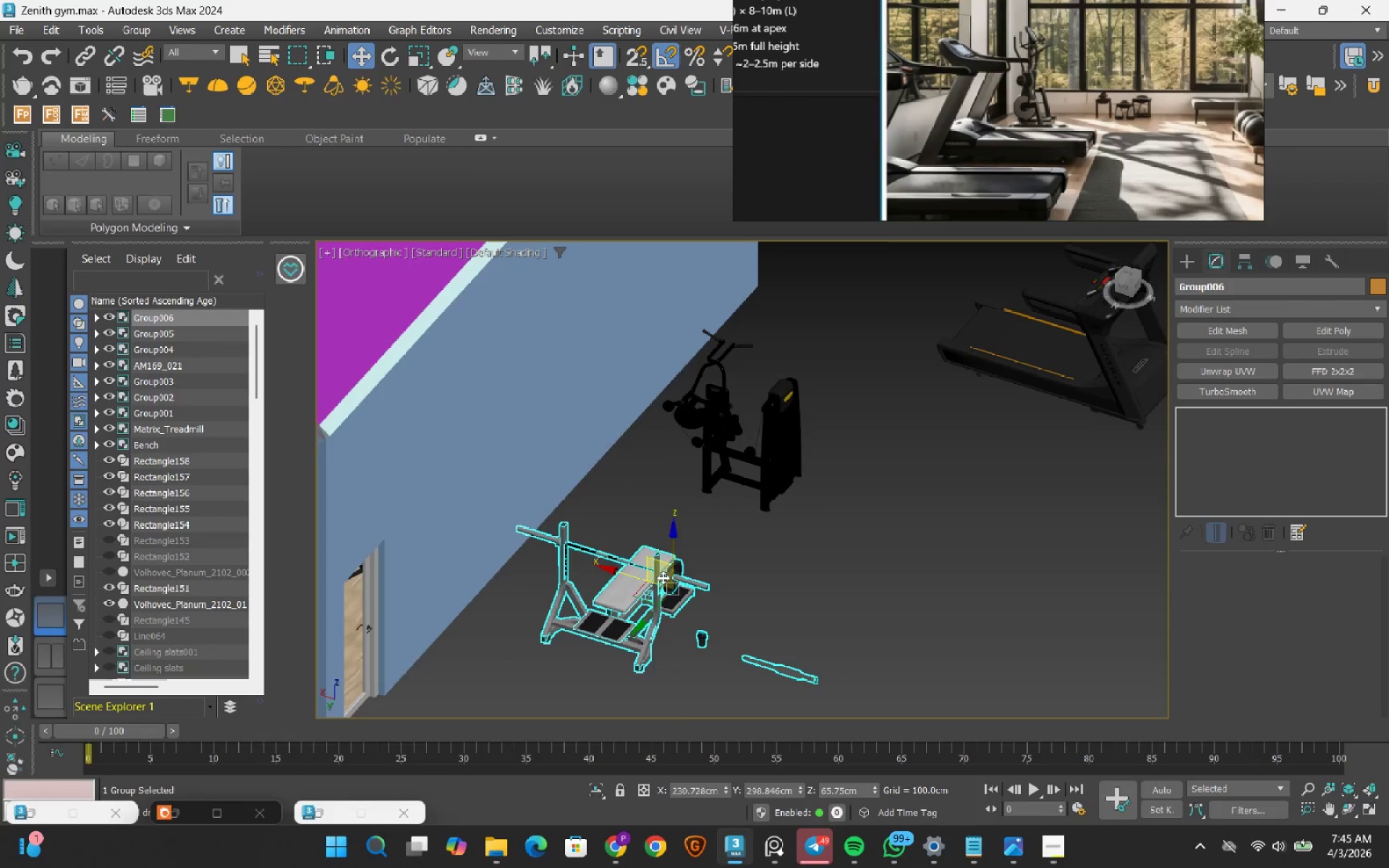 
hold_key(key=AltRight, duration=1.44)
 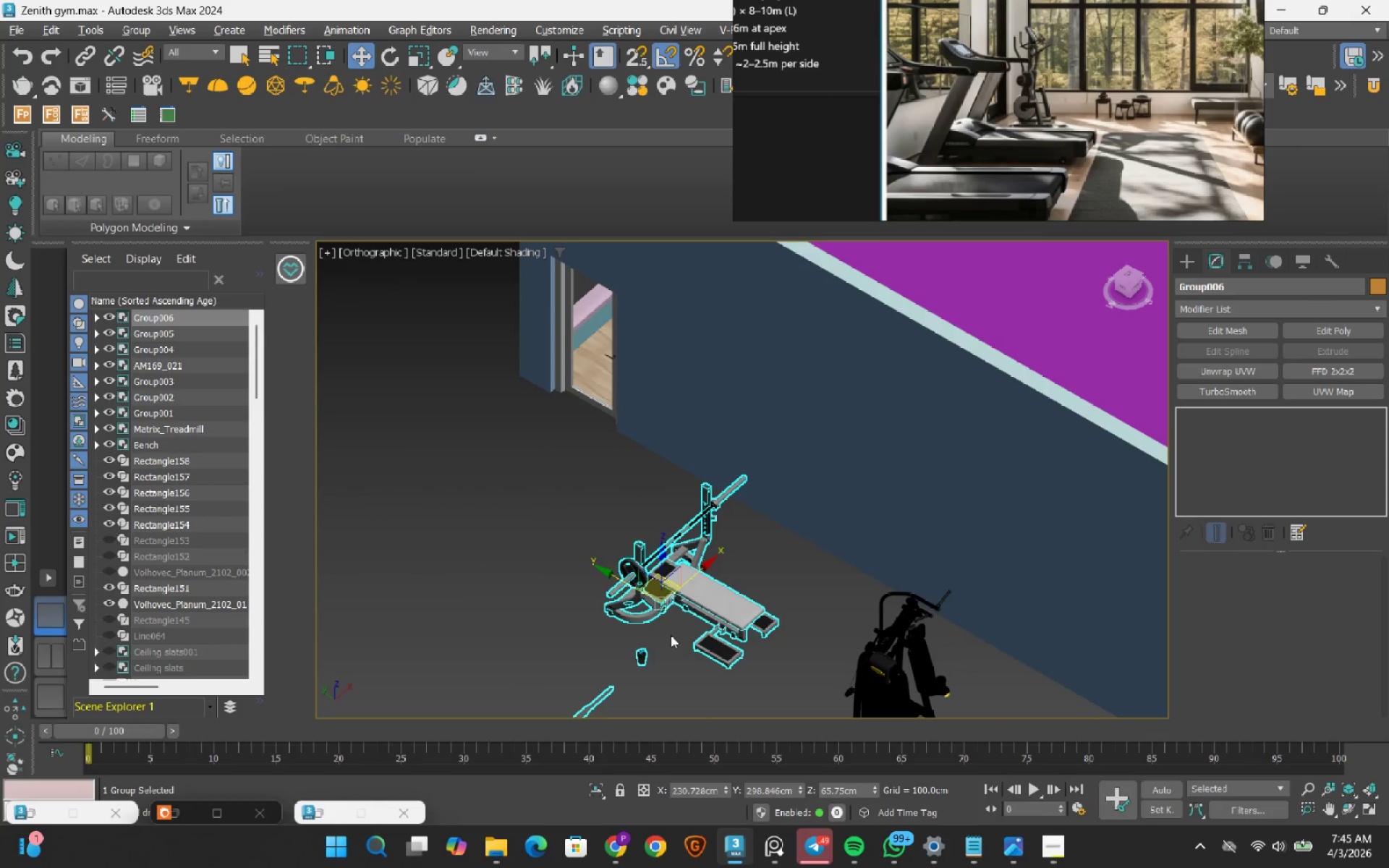 
hold_key(key=AltRight, duration=7.83)
scroll: coordinate [670, 589], scroll_direction: up, amount: 2.0
 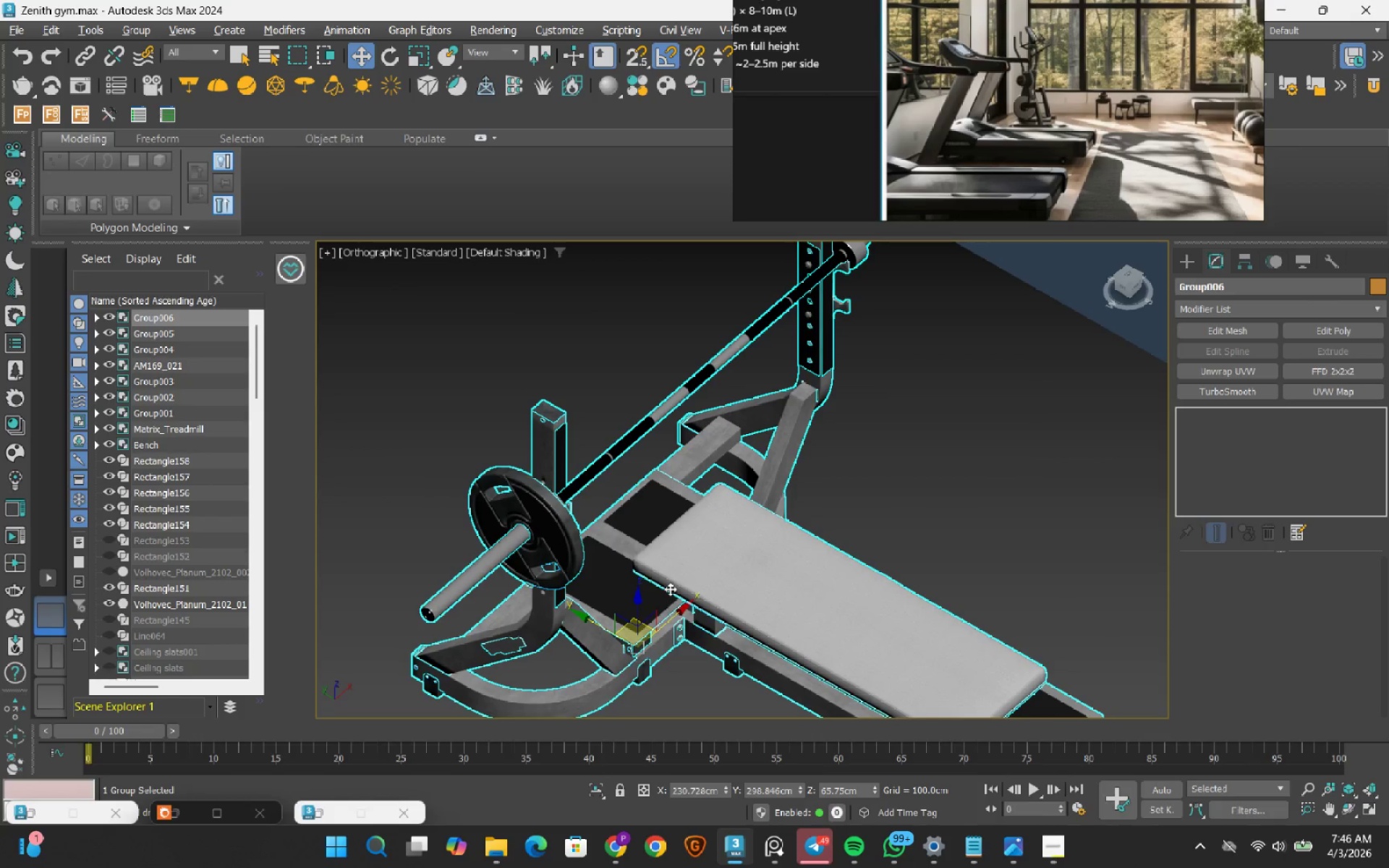 
scroll: coordinate [670, 587], scroll_direction: down, amount: 5.0
 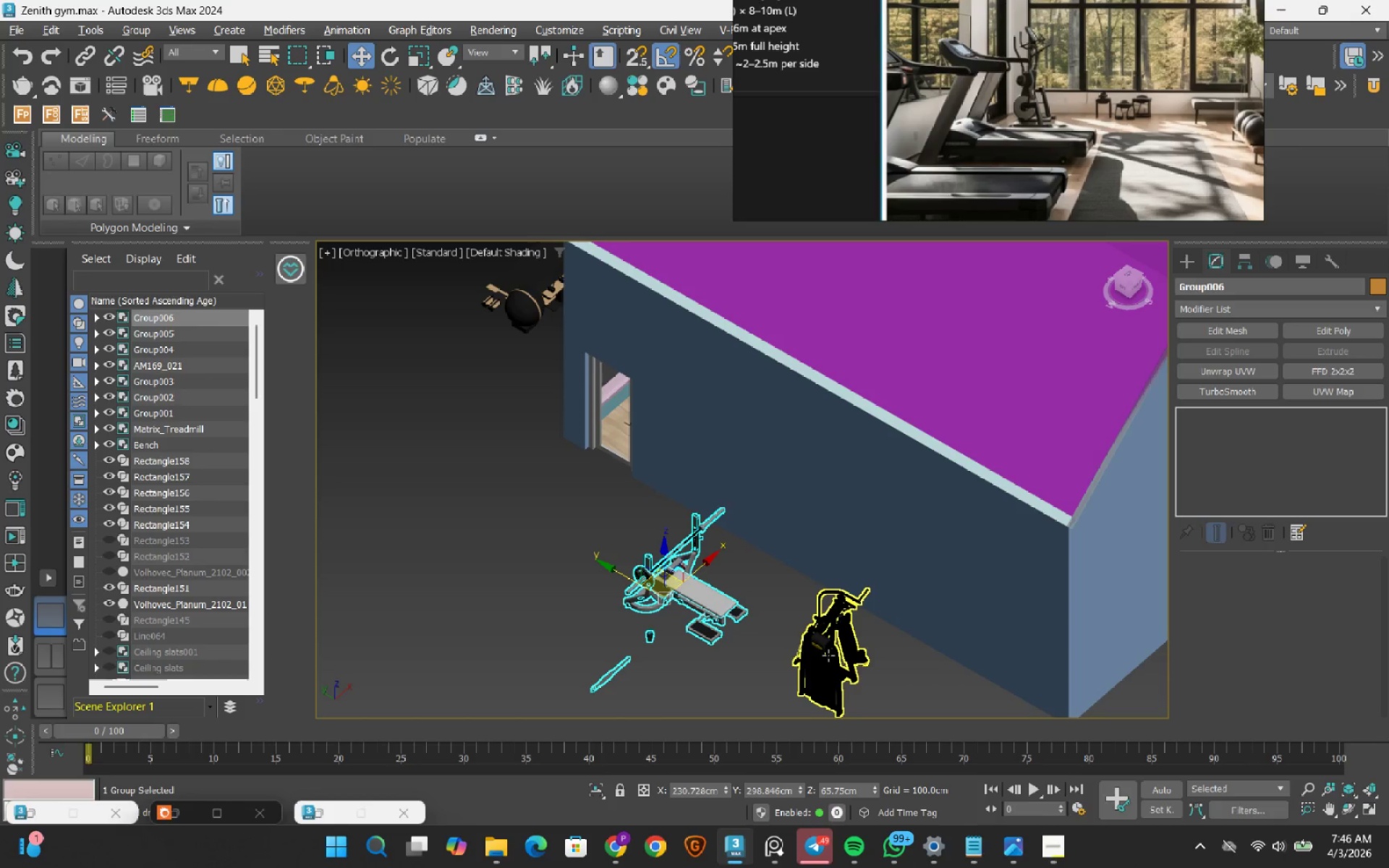 
left_click([828, 655])
 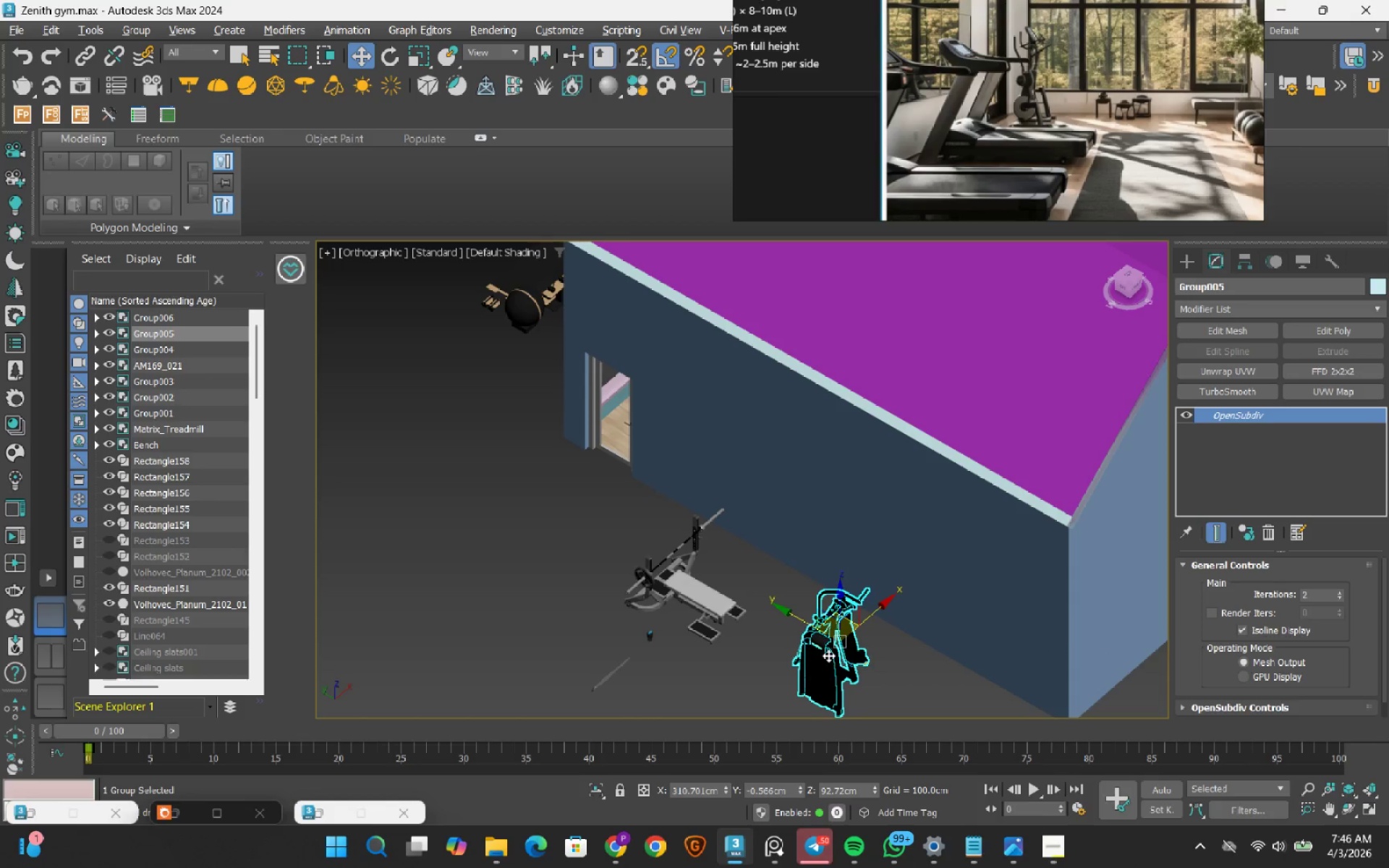 
hold_key(key=AltRight, duration=1.5)
 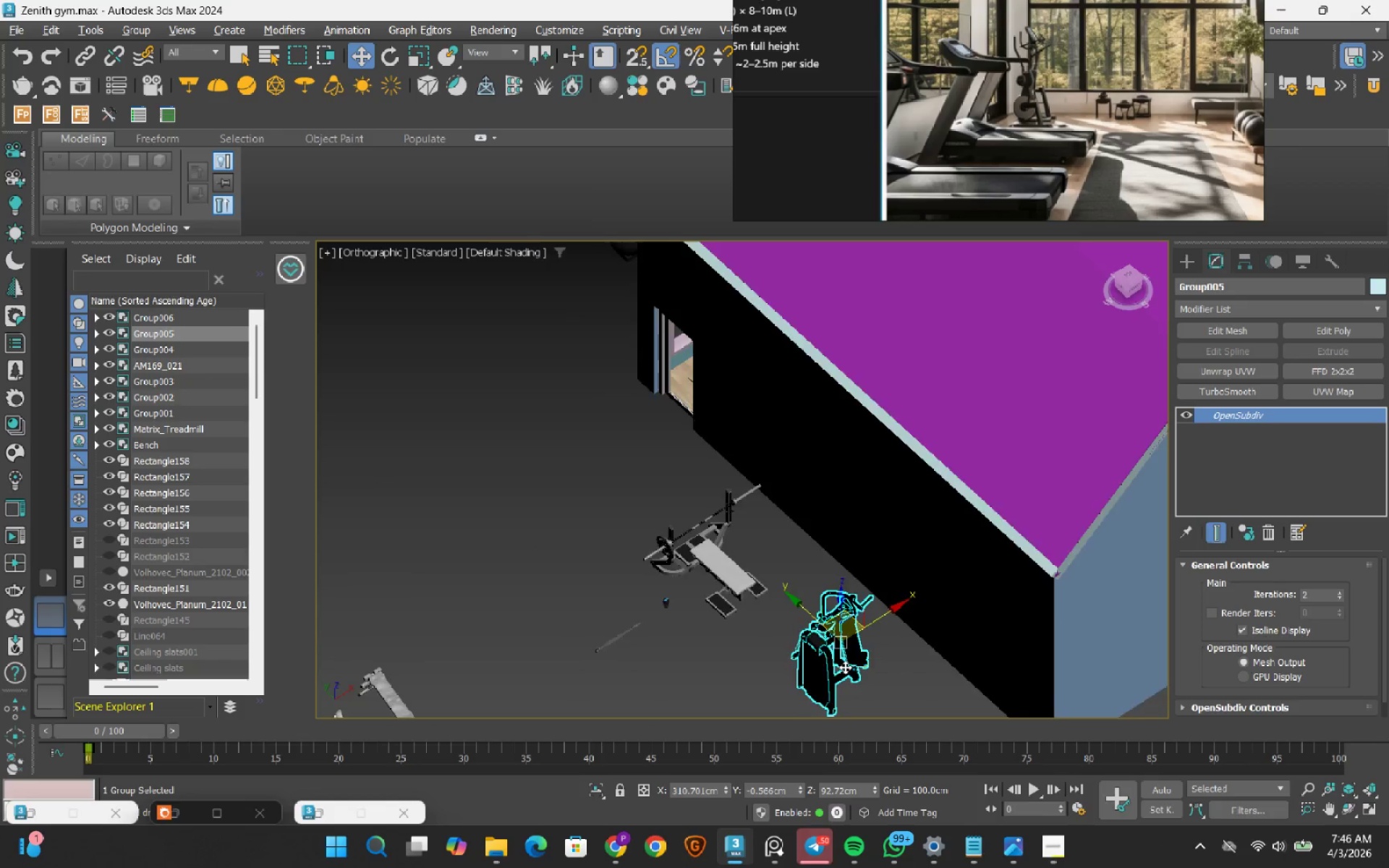 
hold_key(key=AltRight, duration=1.51)
 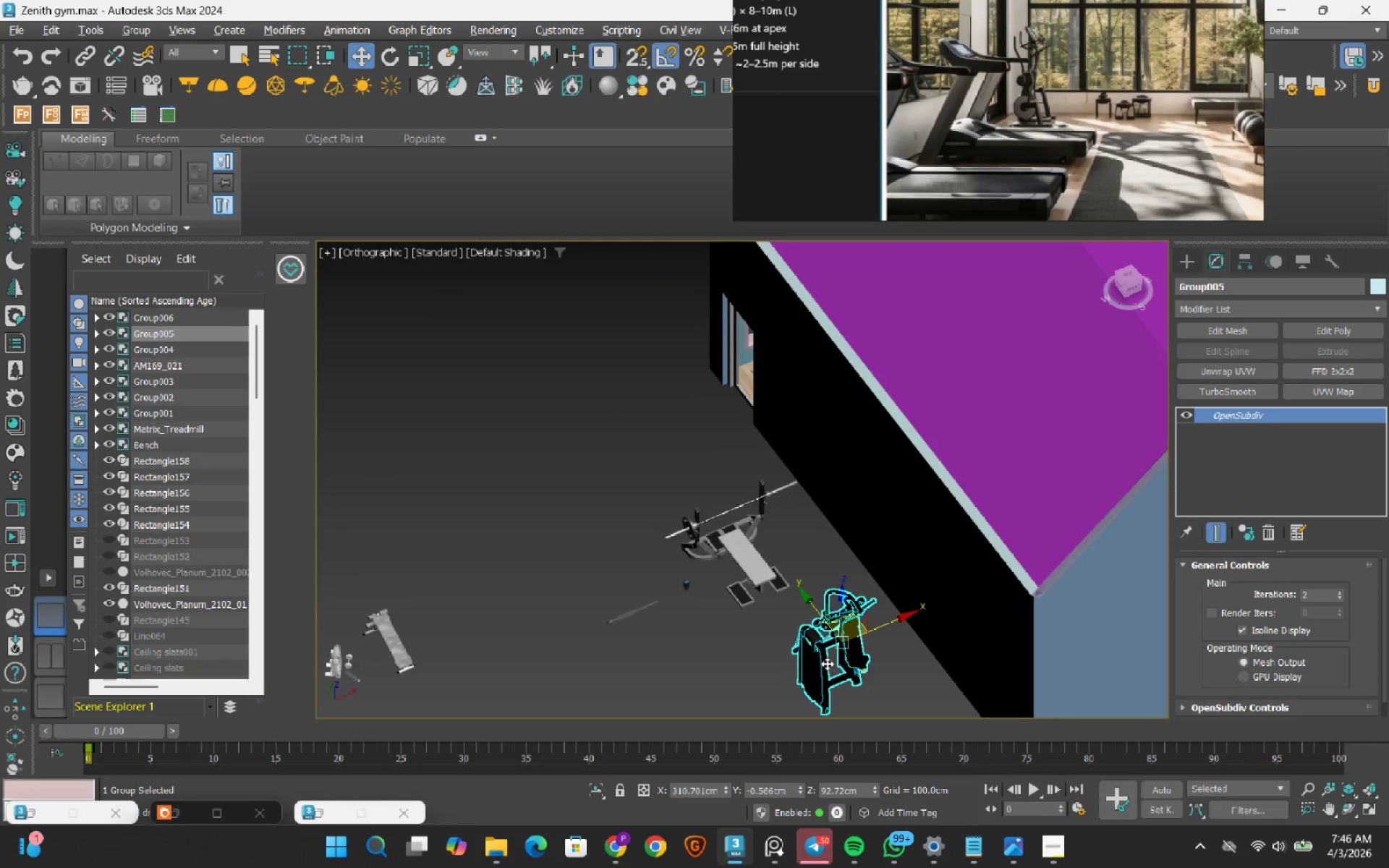 
hold_key(key=AltRight, duration=0.5)
 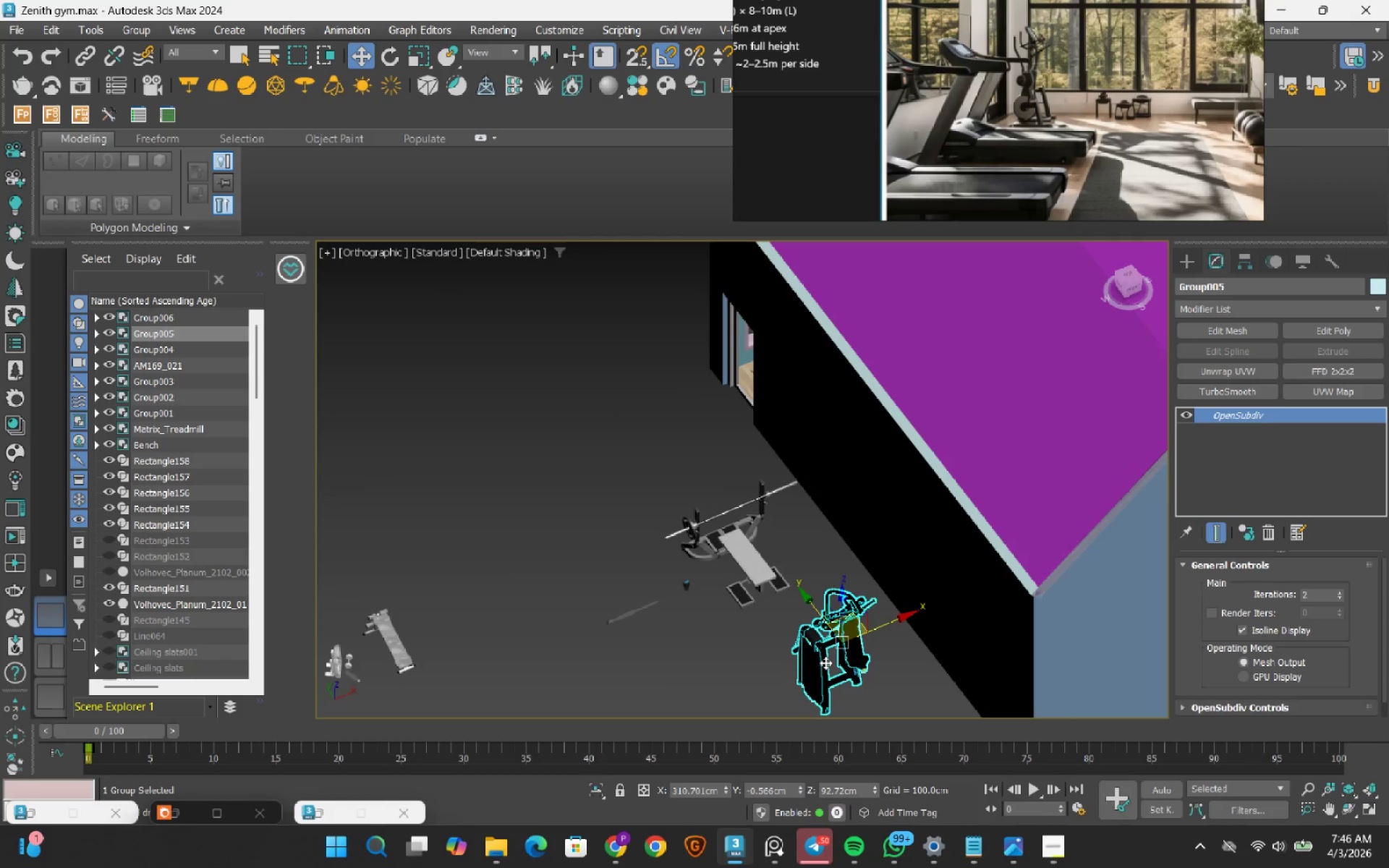 
key(E)
 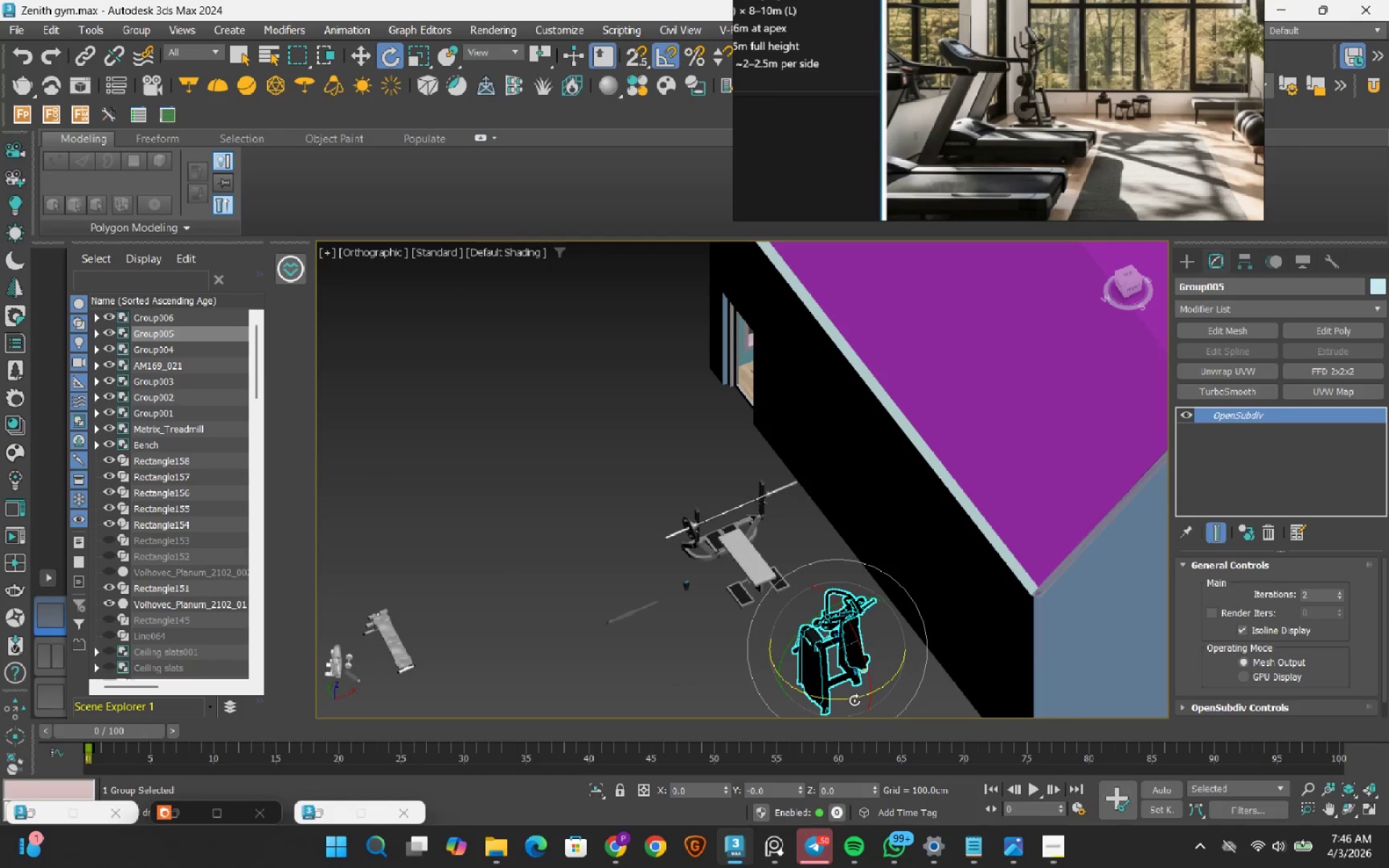 
left_click_drag(start_coordinate=[854, 700], to_coordinate=[785, 701])
 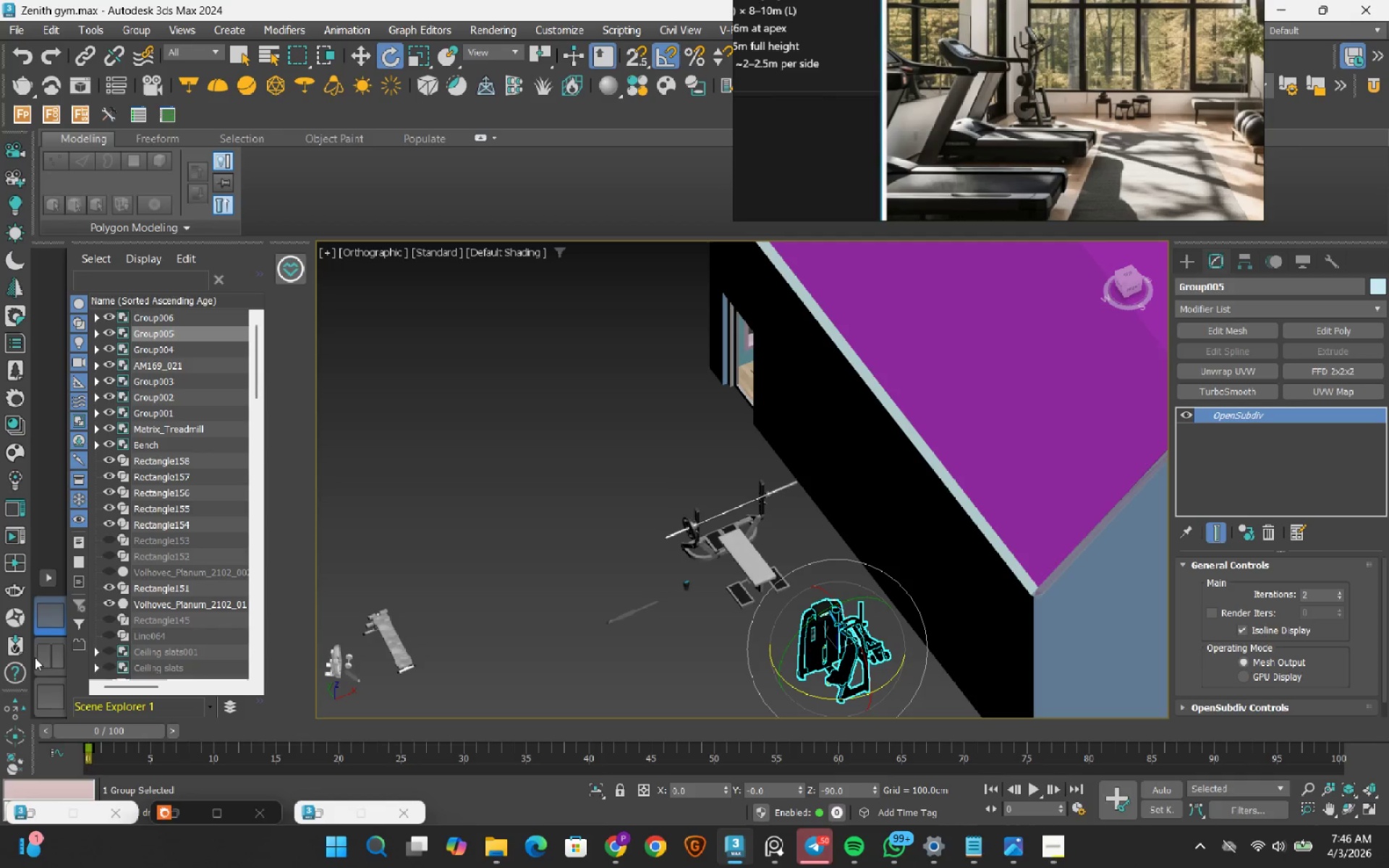 
left_click([43, 660])
 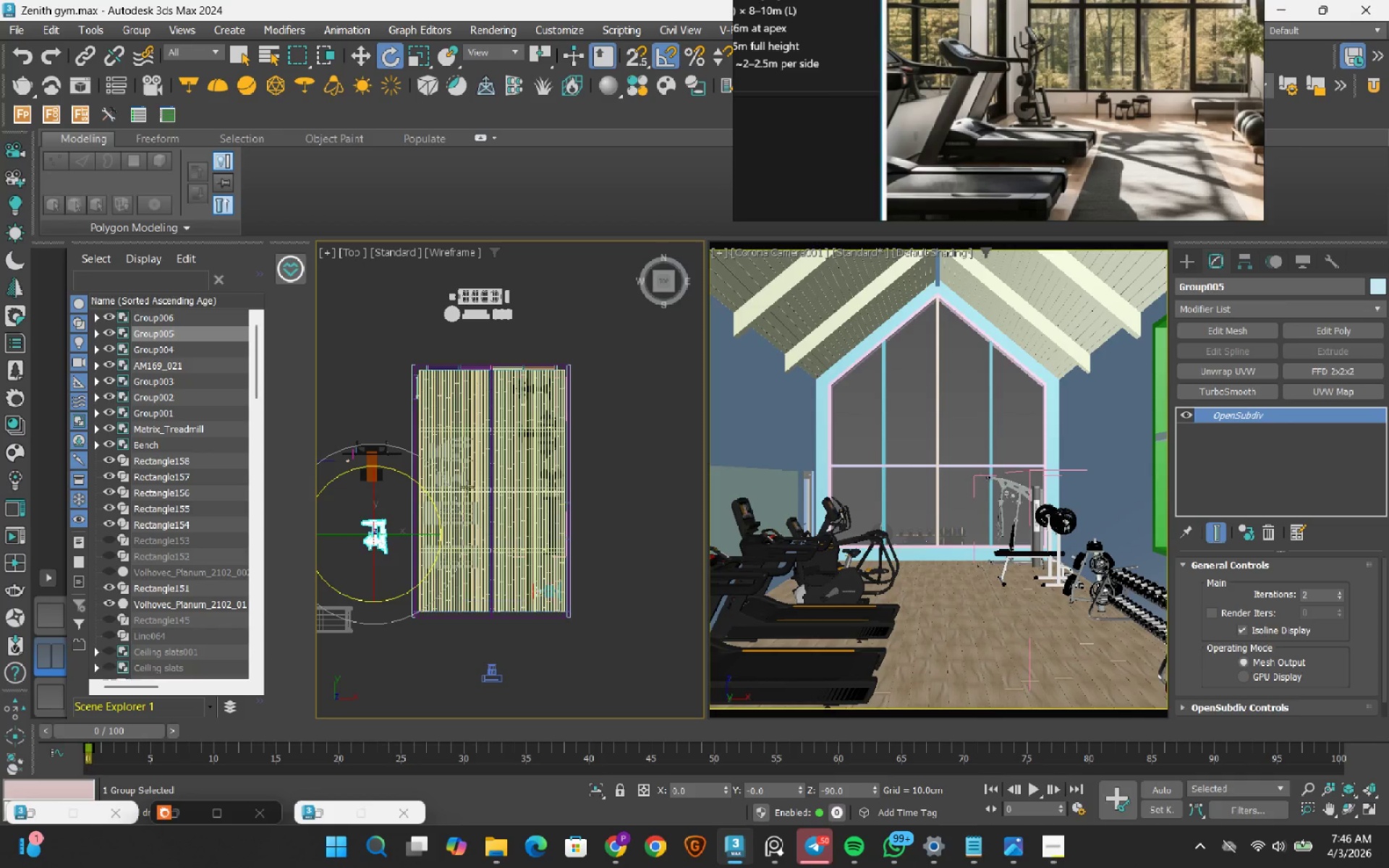 
scroll: coordinate [539, 401], scroll_direction: up, amount: 6.0